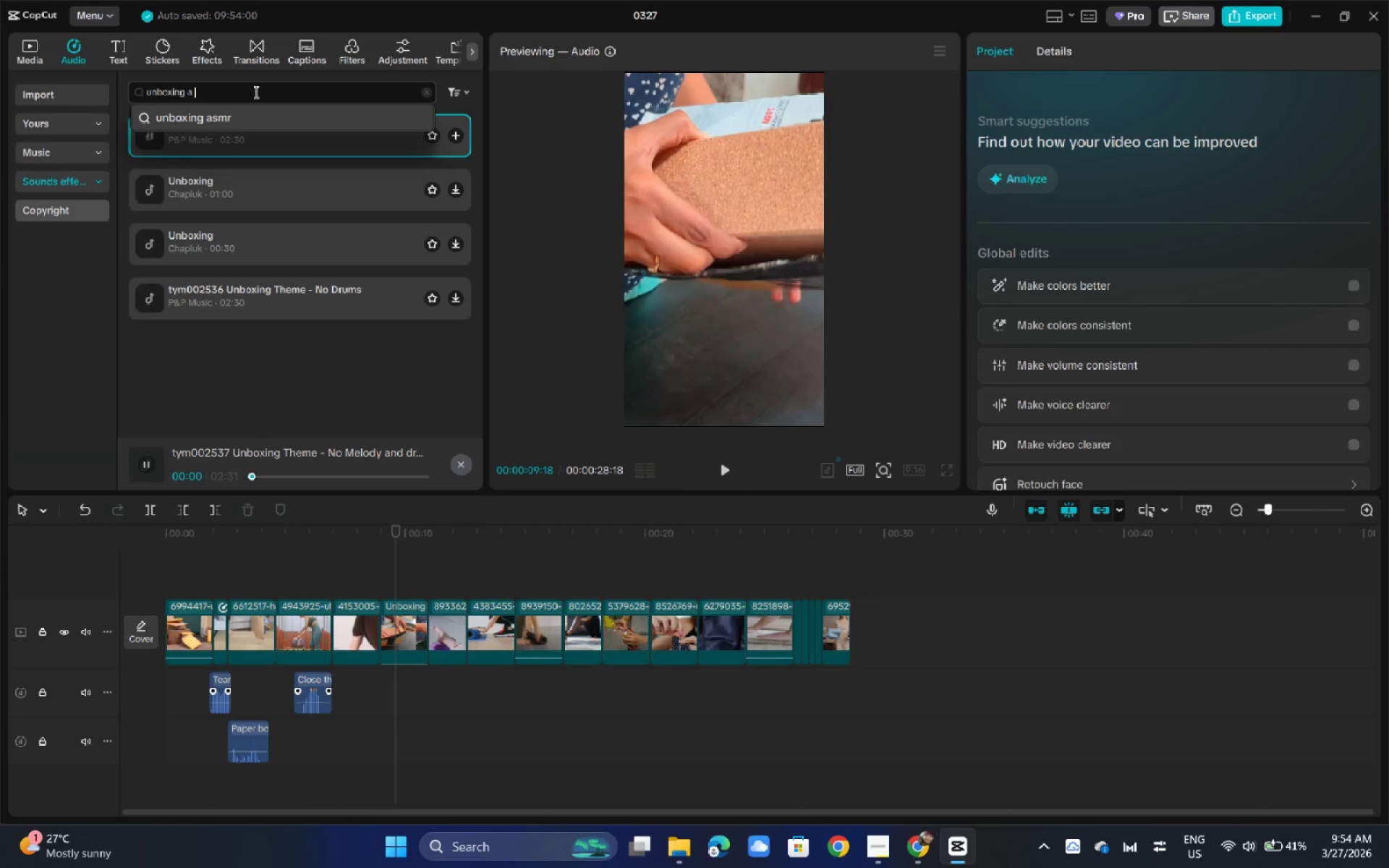 
type(box')
 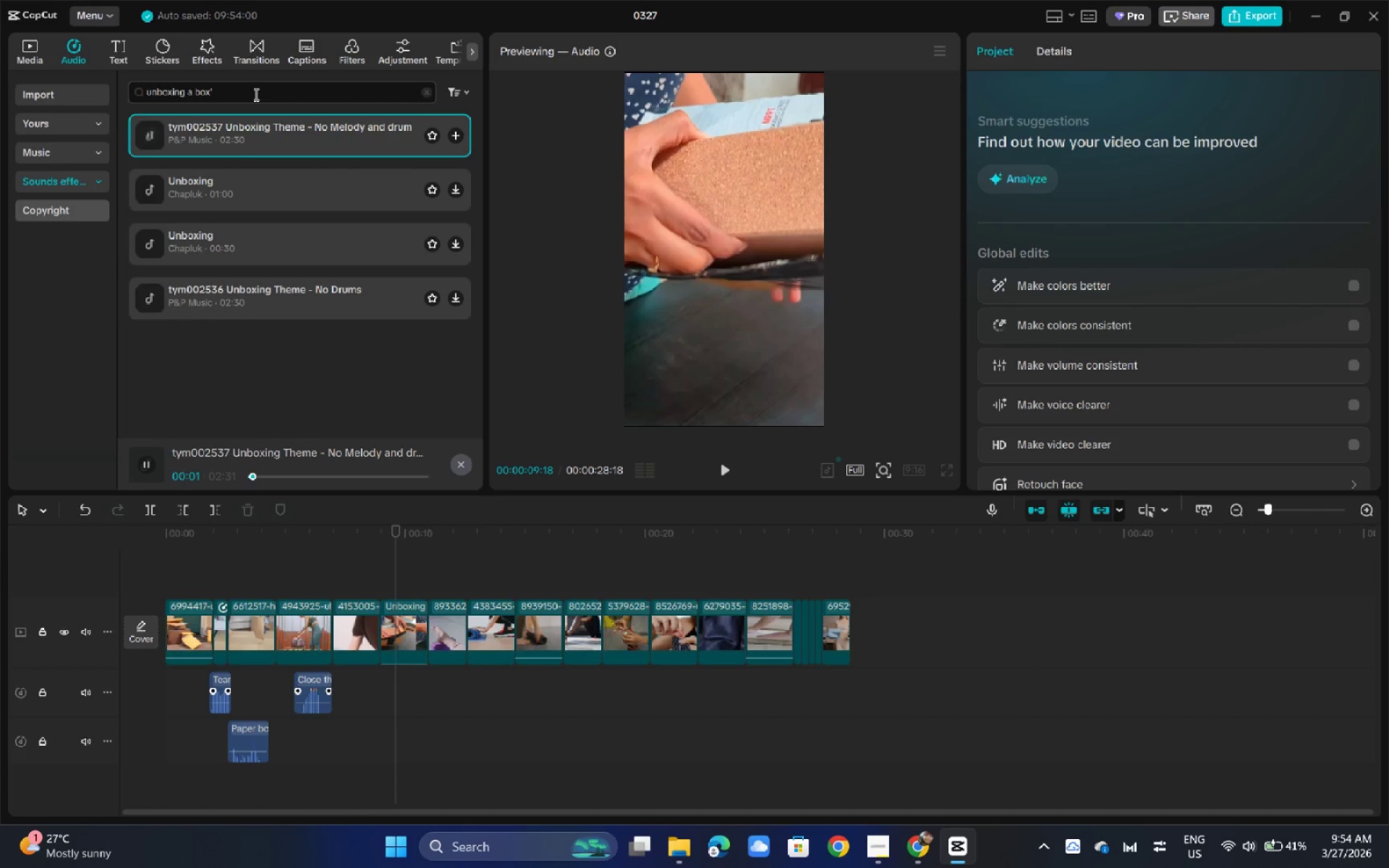 
key(Backspace)
 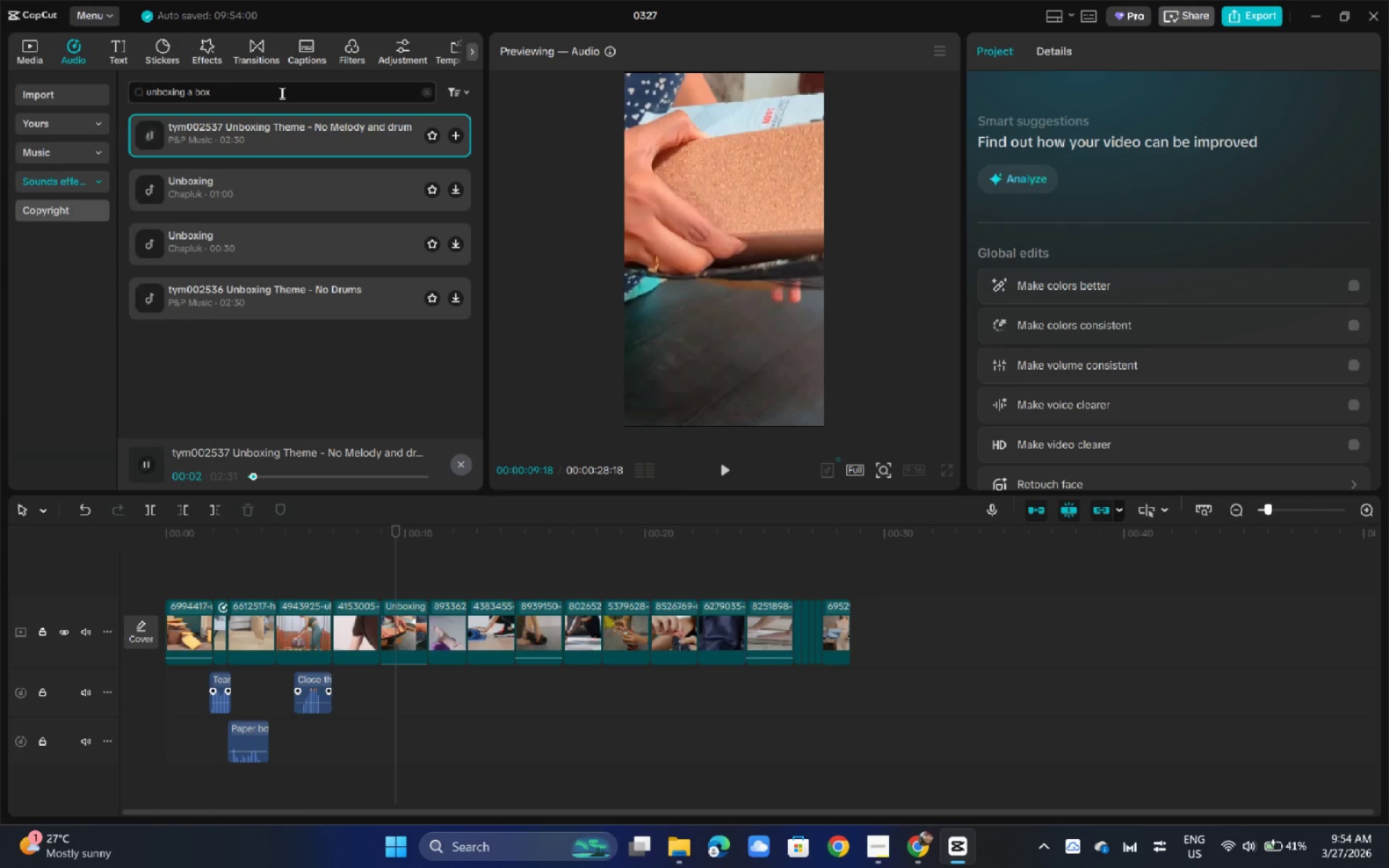 
key(BracketRight)
 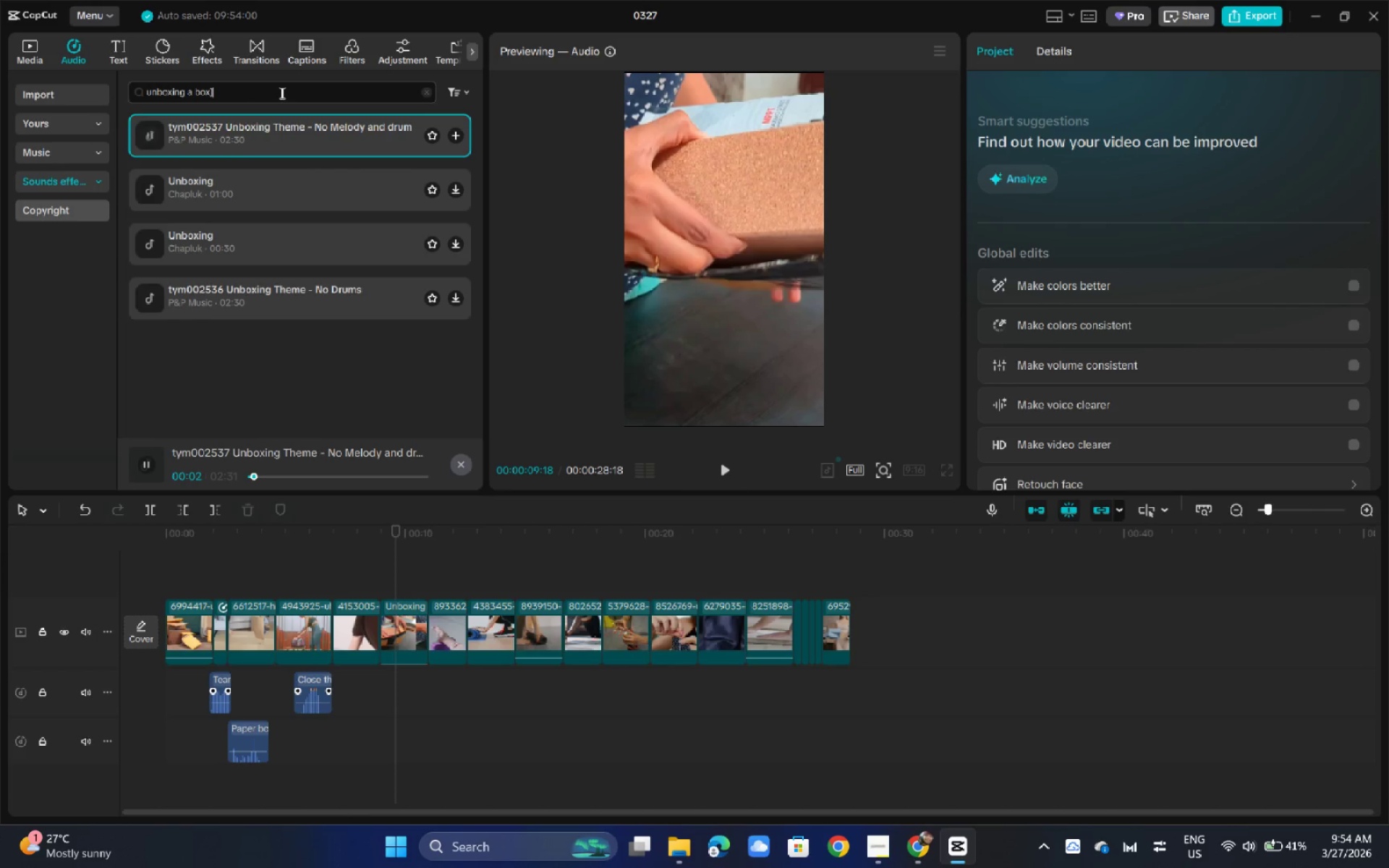 
key(Backspace)
 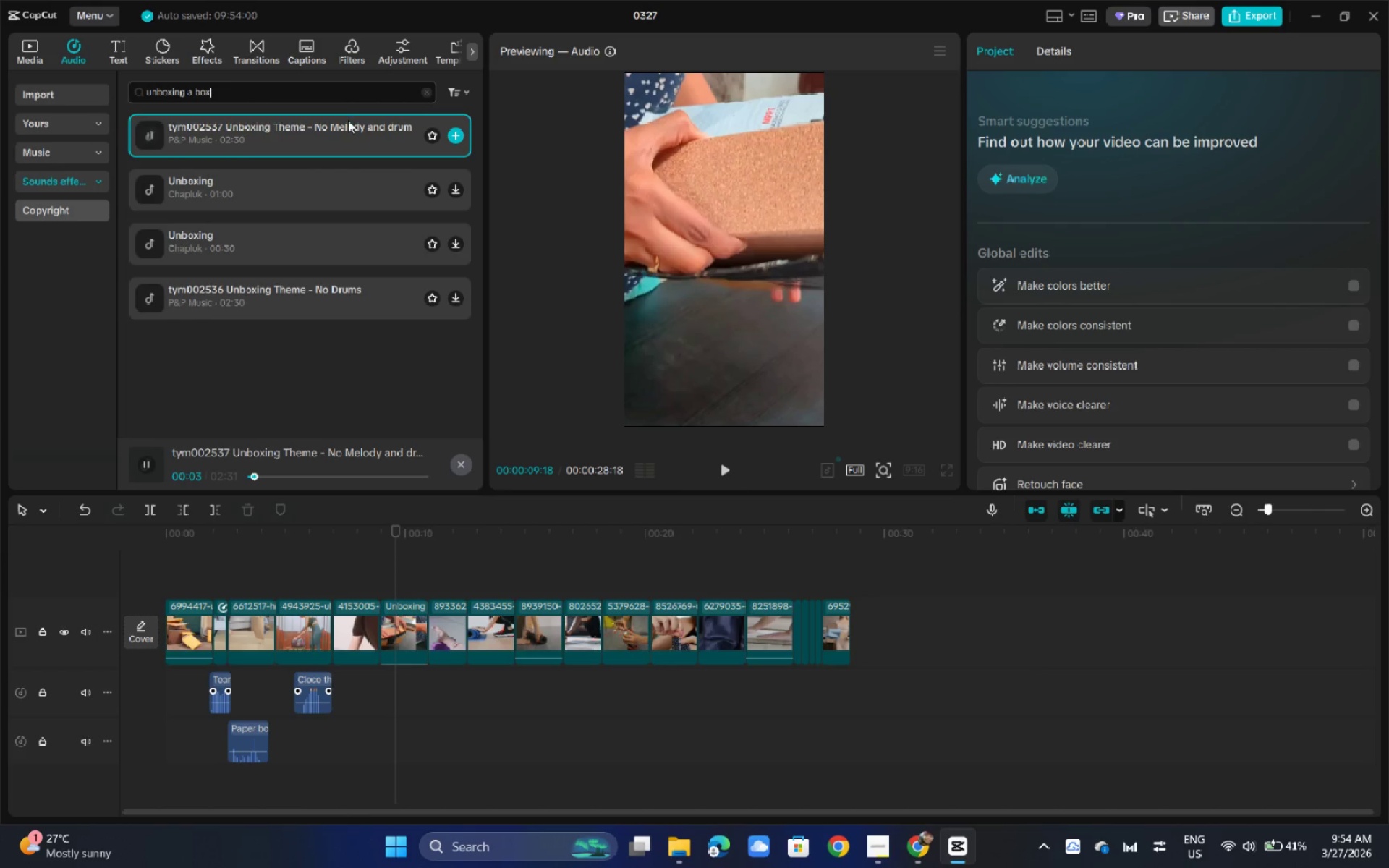 
key(Enter)
 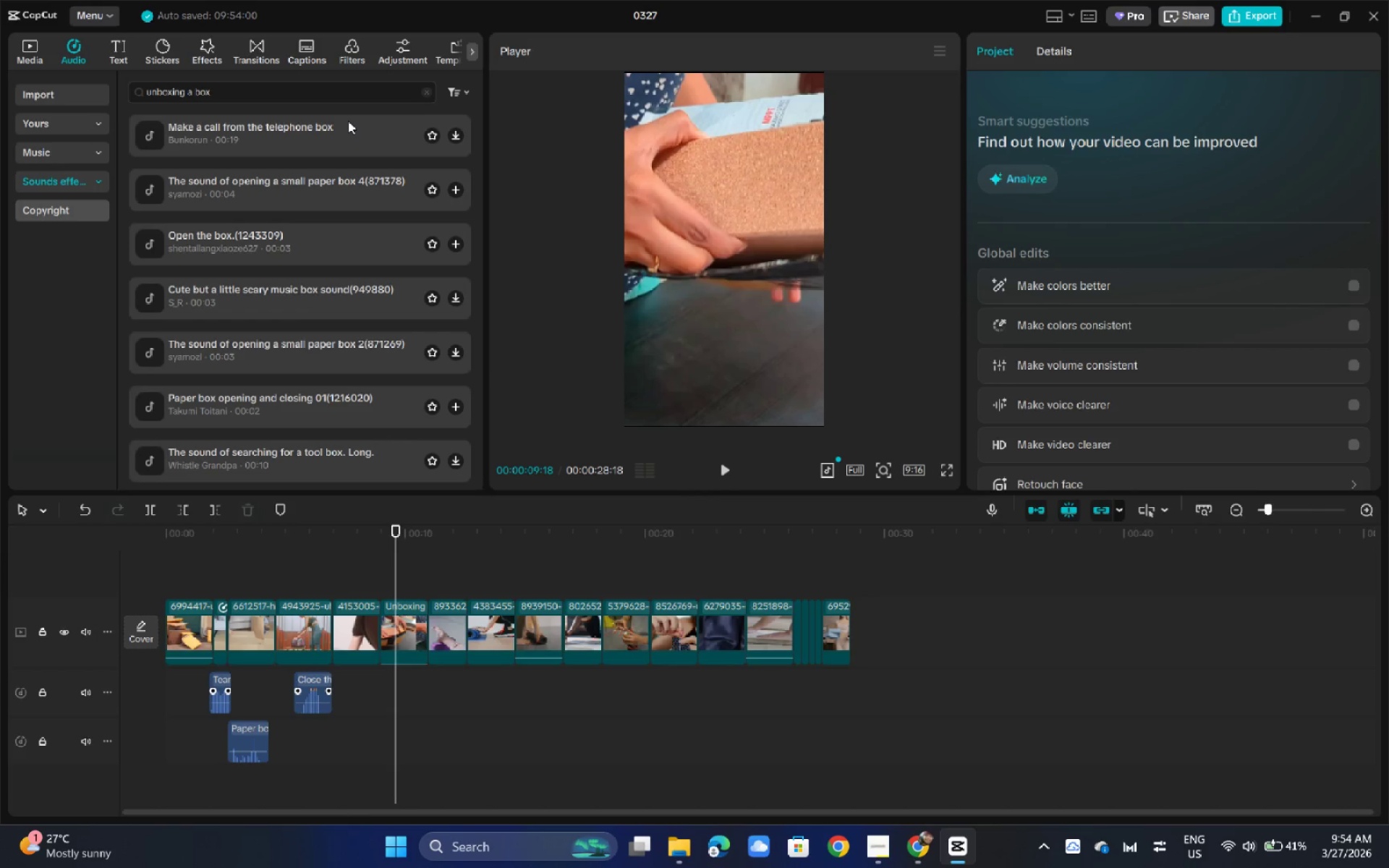 
left_click([281, 142])
 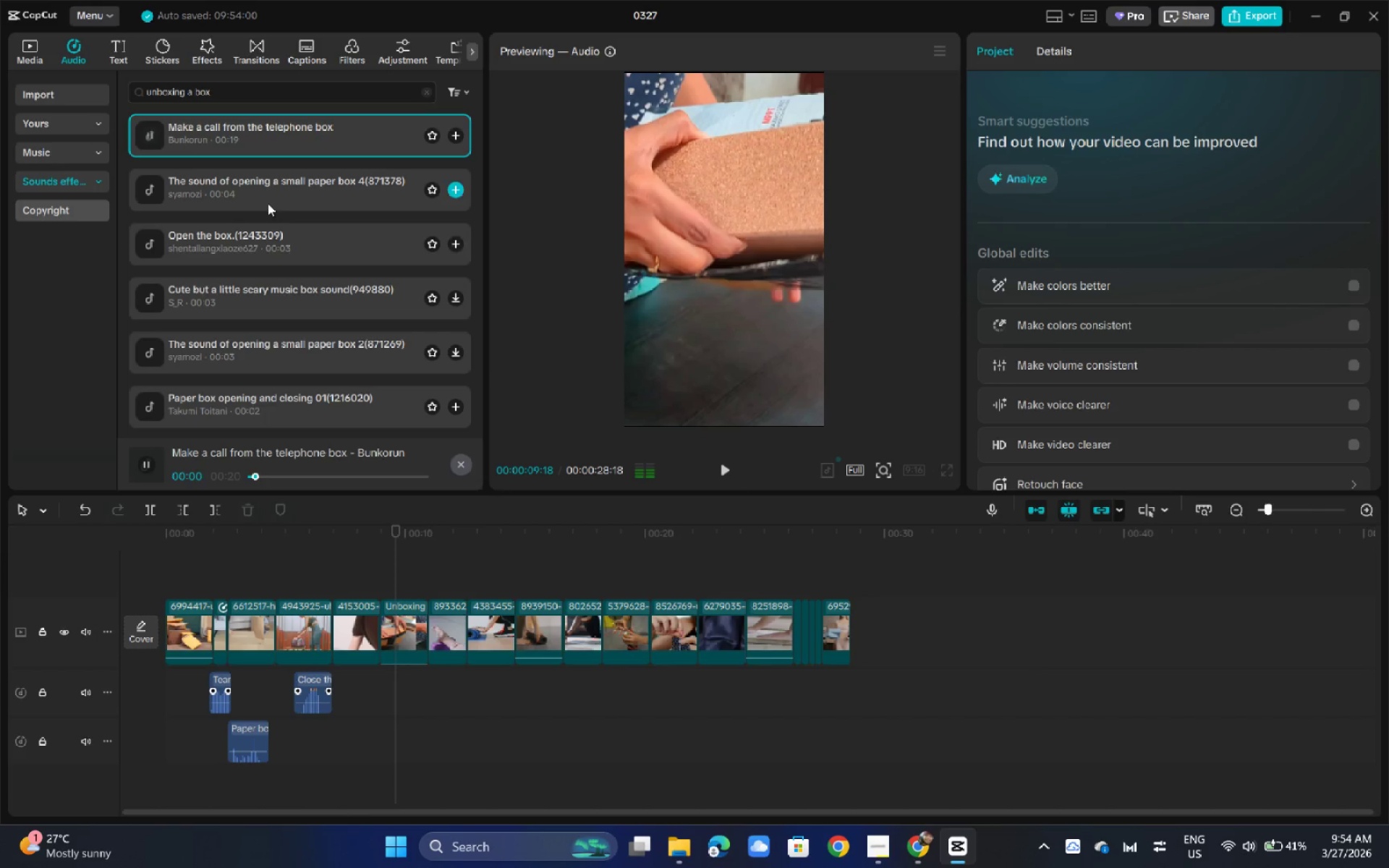 
left_click([279, 191])
 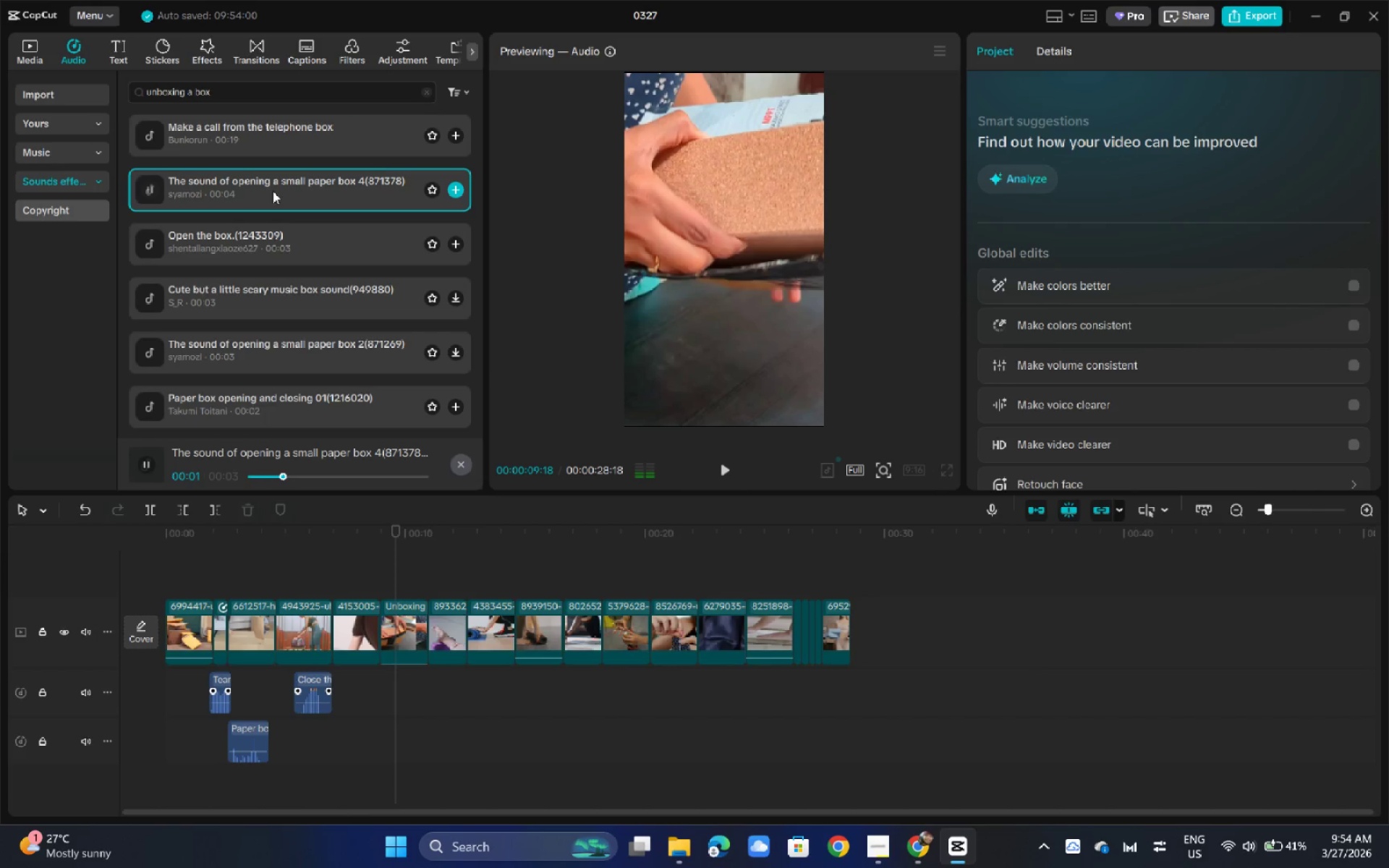 
left_click([250, 252])
 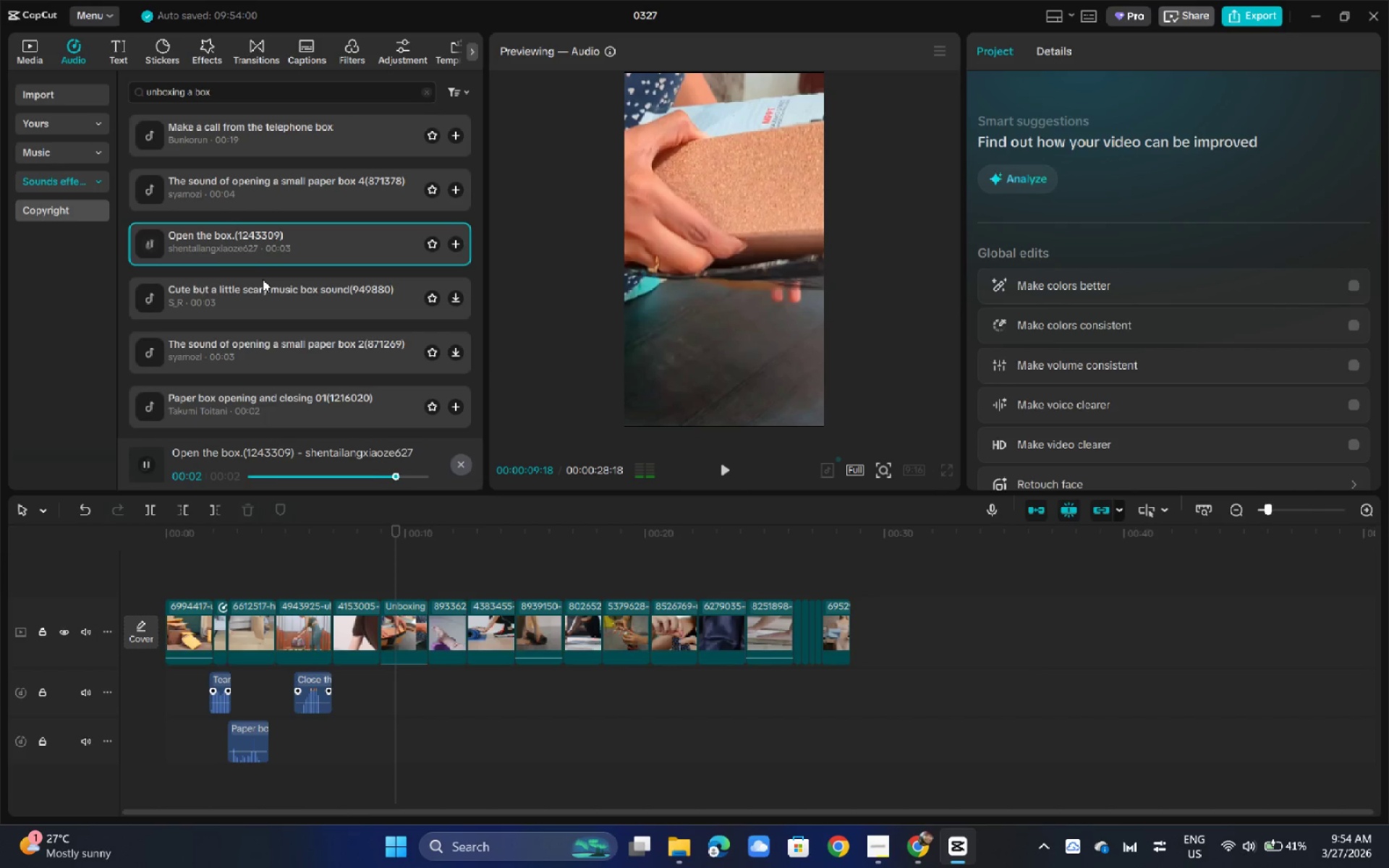 
left_click_drag(start_coordinate=[254, 243], to_coordinate=[378, 697])
 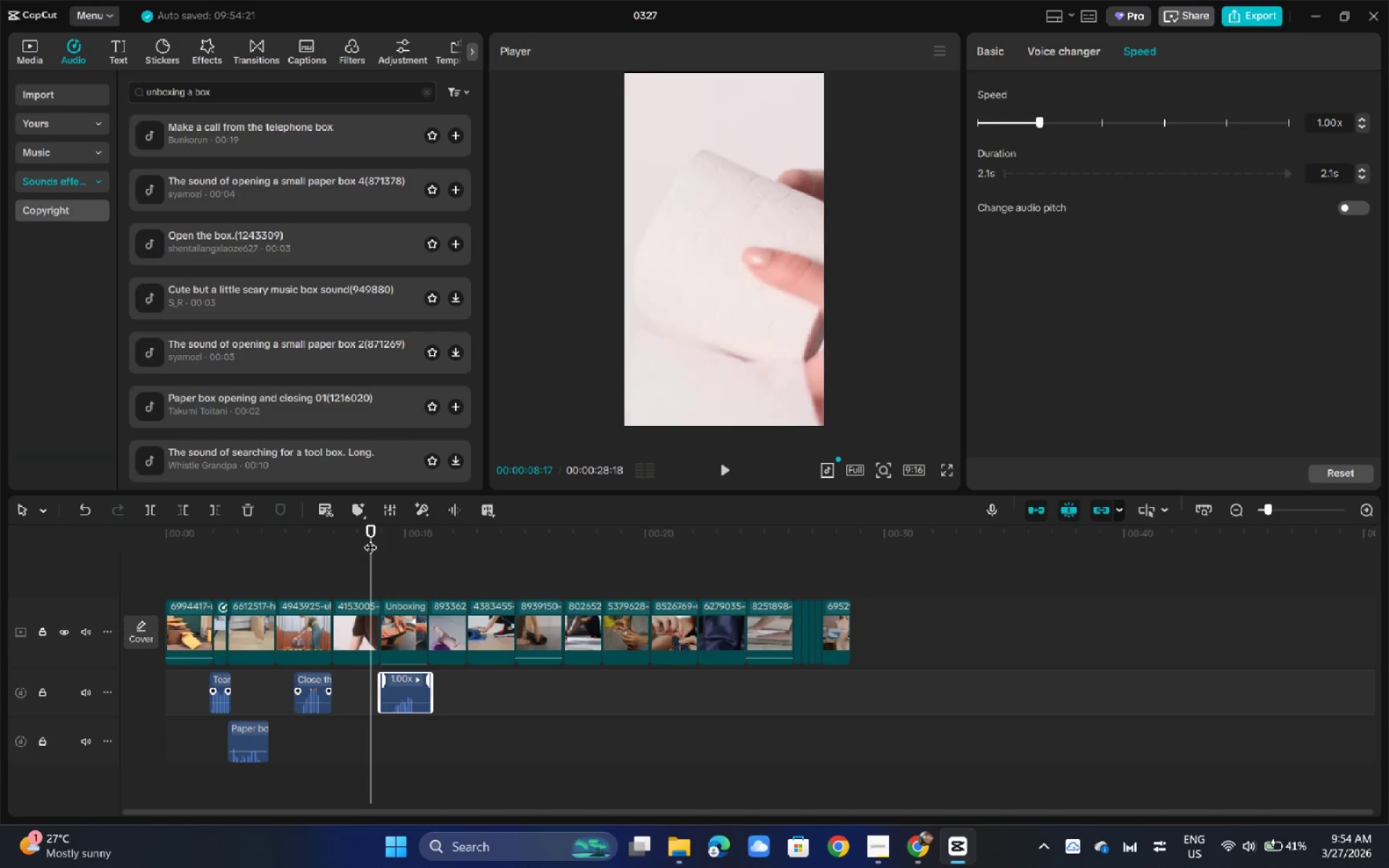 
key(Space)
 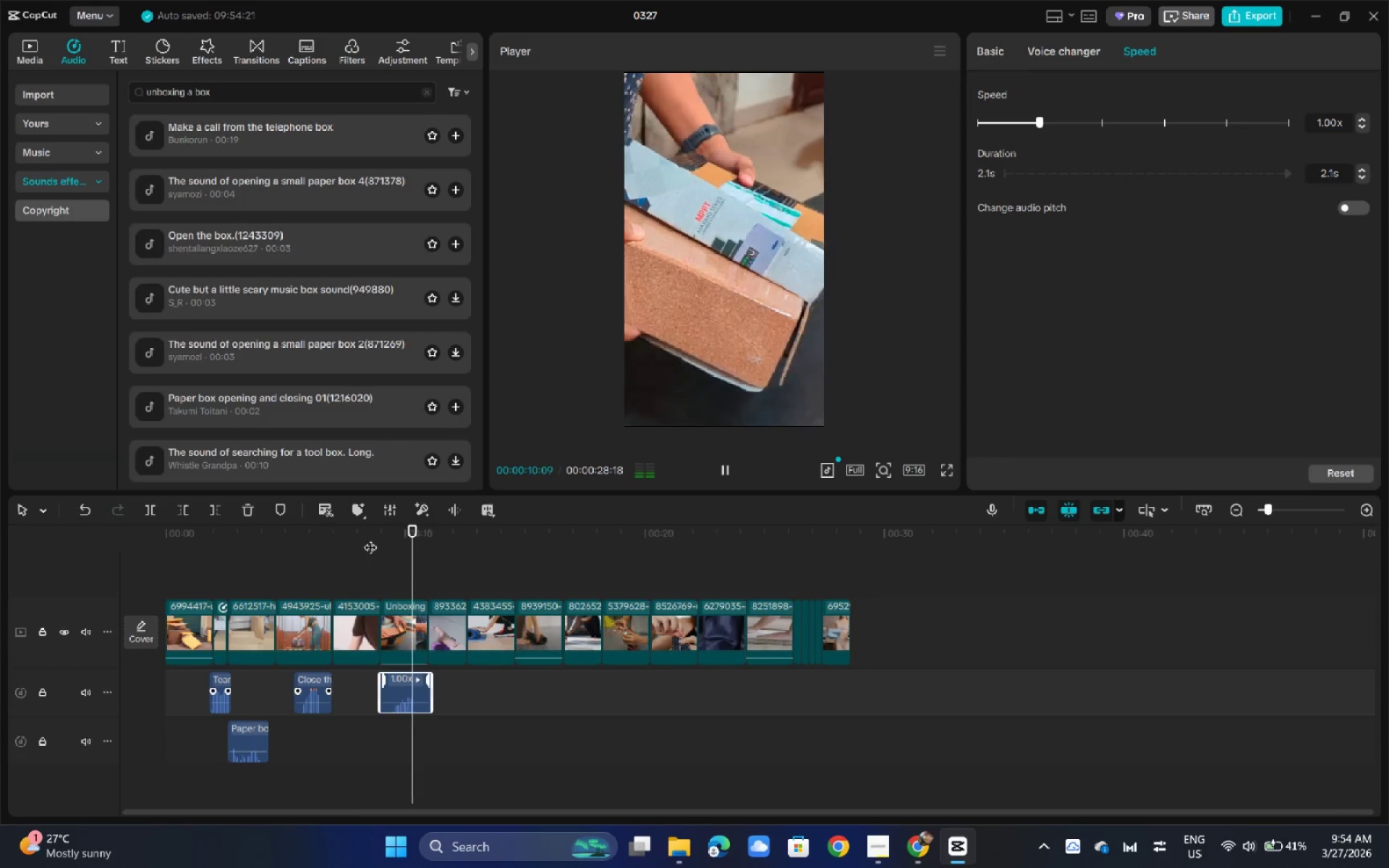 
key(Space)
 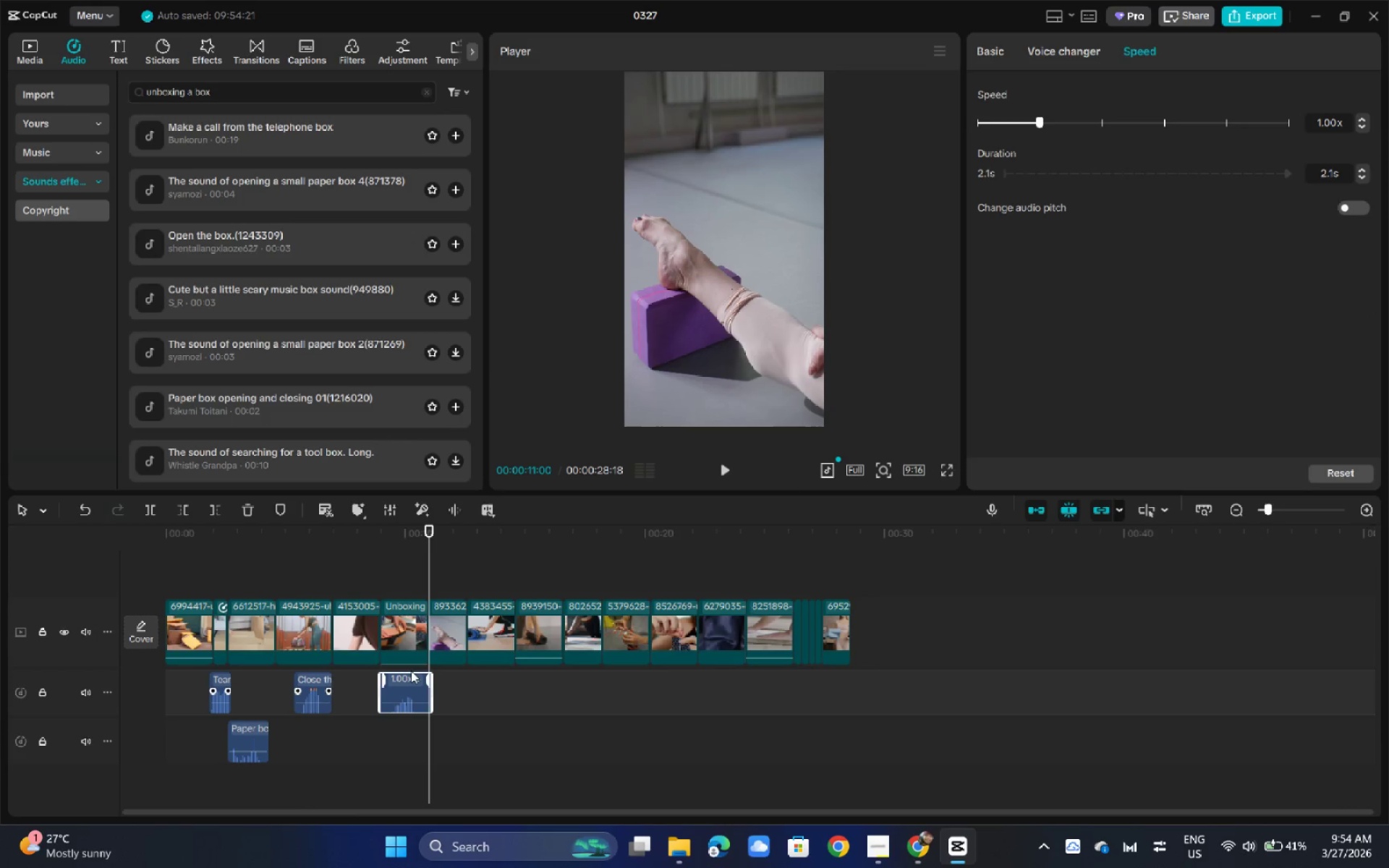 
left_click_drag(start_coordinate=[406, 678], to_coordinate=[420, 678])
 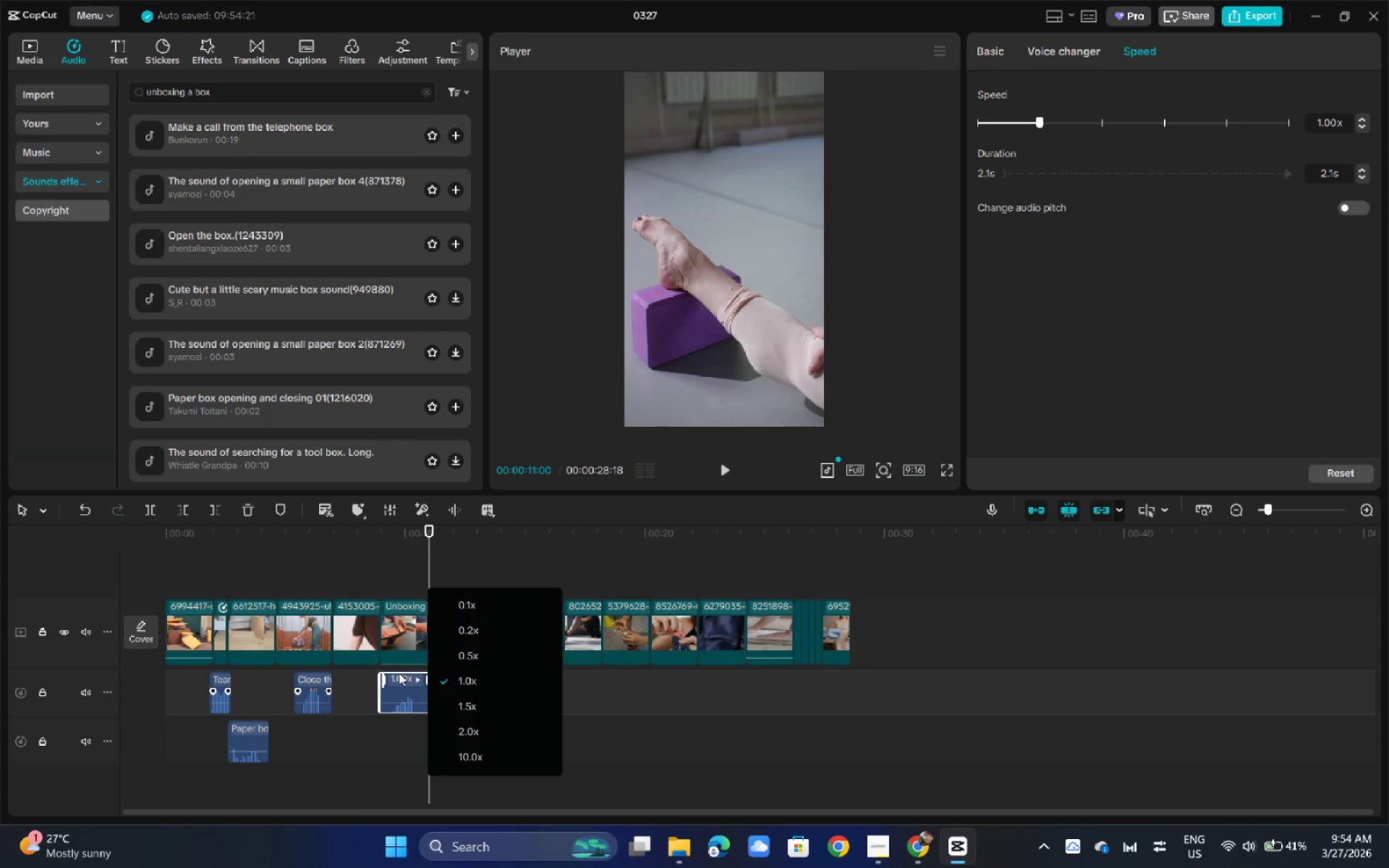 
left_click_drag(start_coordinate=[401, 680], to_coordinate=[415, 681])
 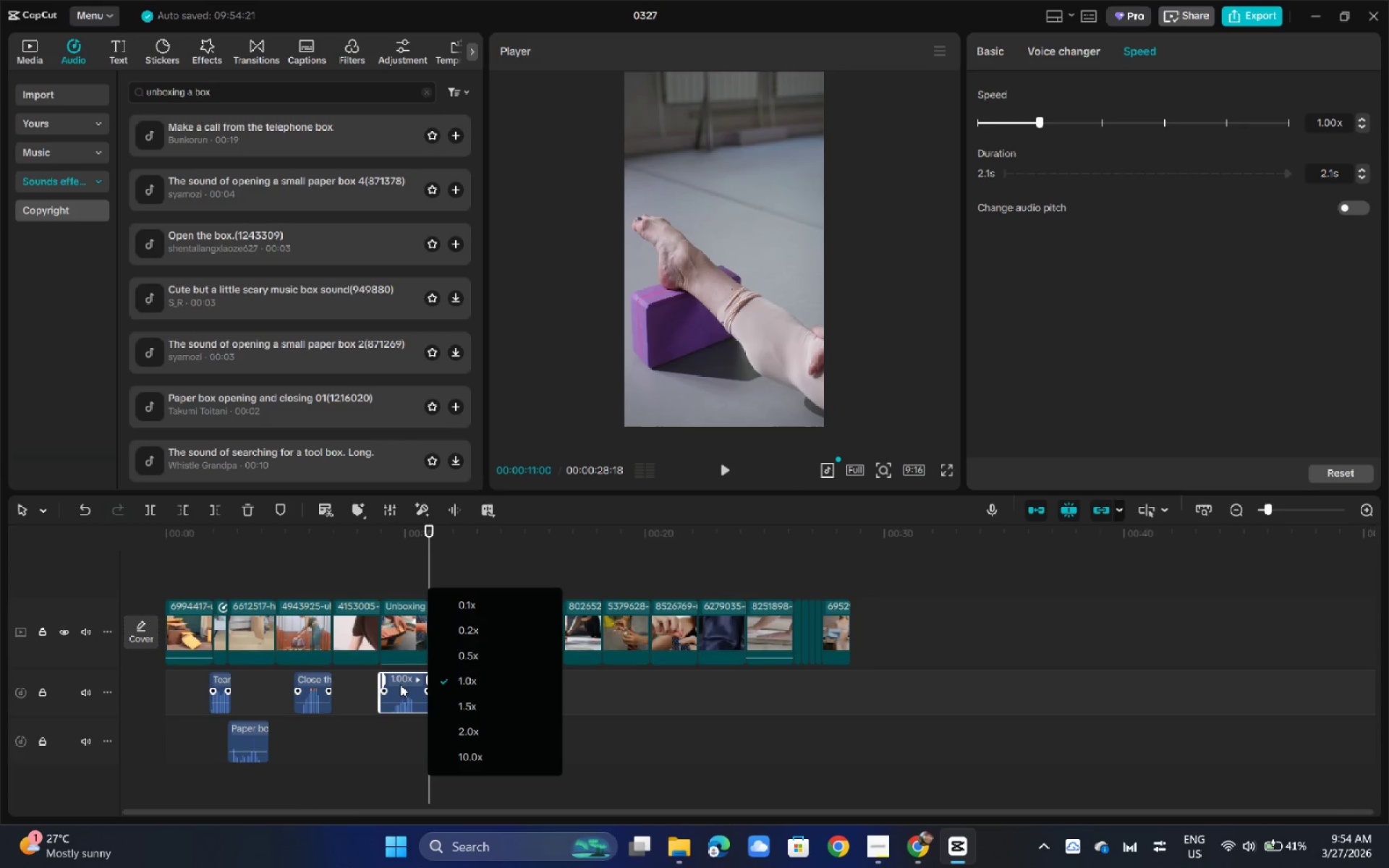 
left_click_drag(start_coordinate=[400, 684], to_coordinate=[416, 682])
 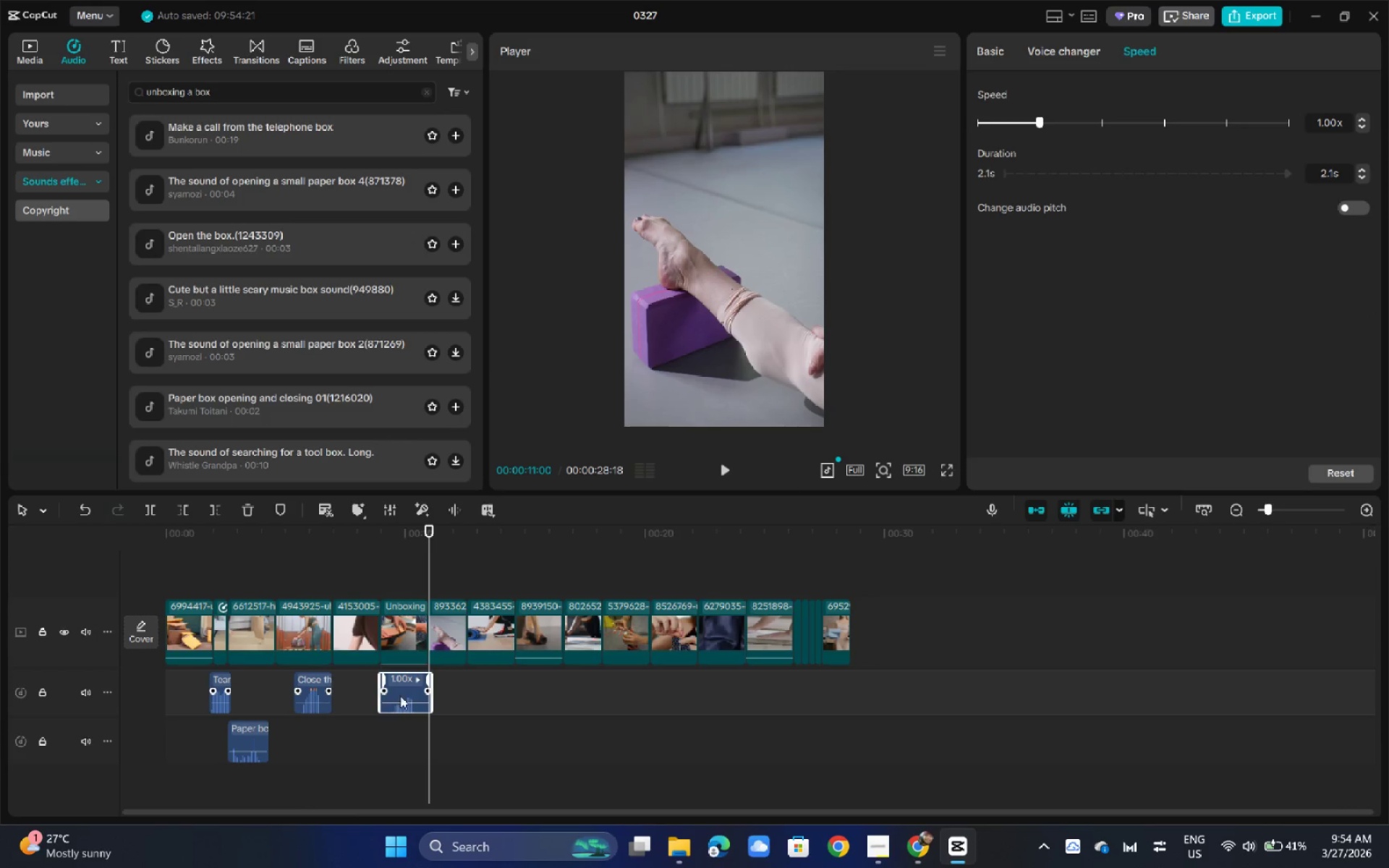 
left_click_drag(start_coordinate=[400, 681], to_coordinate=[414, 686])
 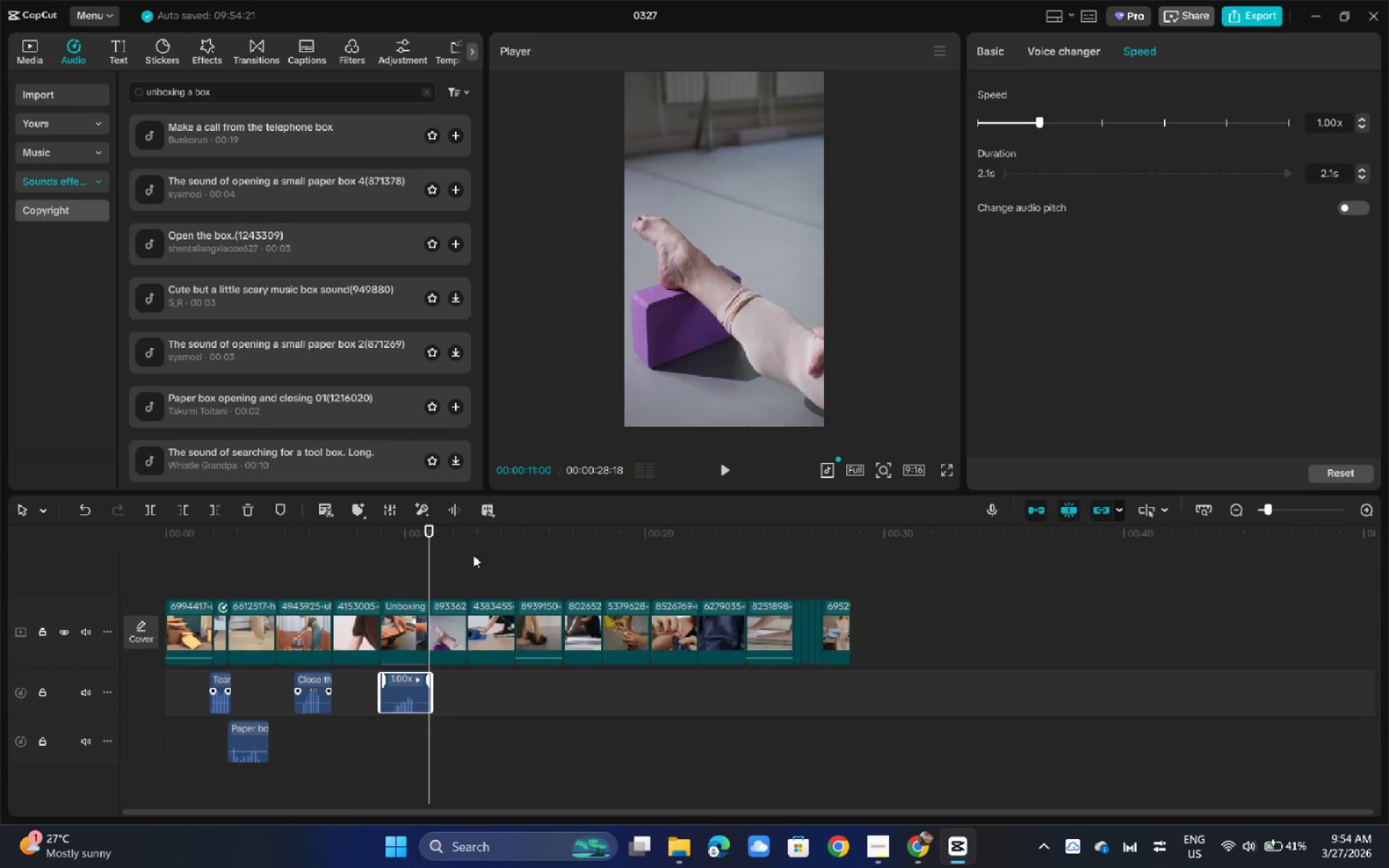 
left_click([476, 540])
 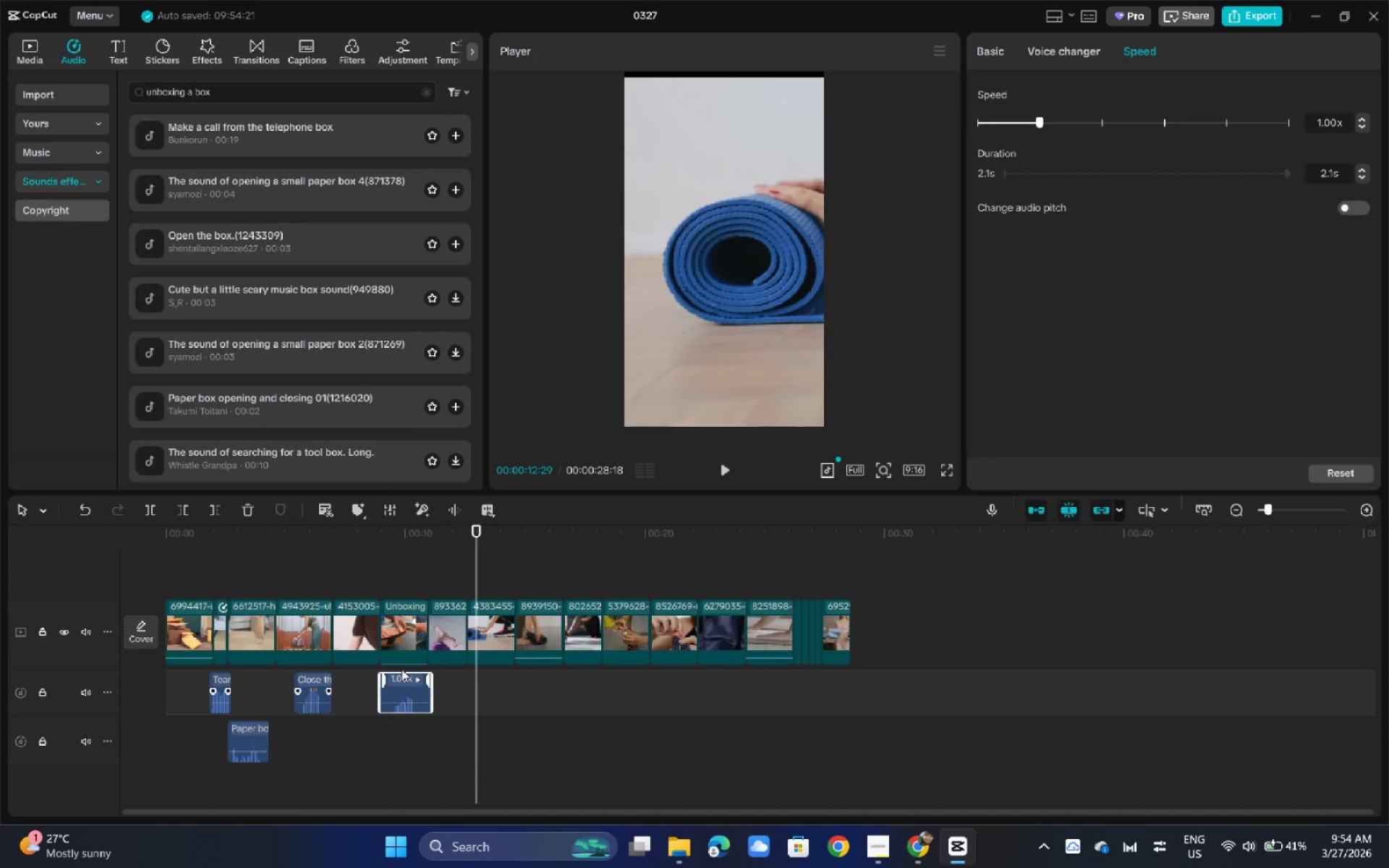 
left_click_drag(start_coordinate=[401, 681], to_coordinate=[450, 684])
 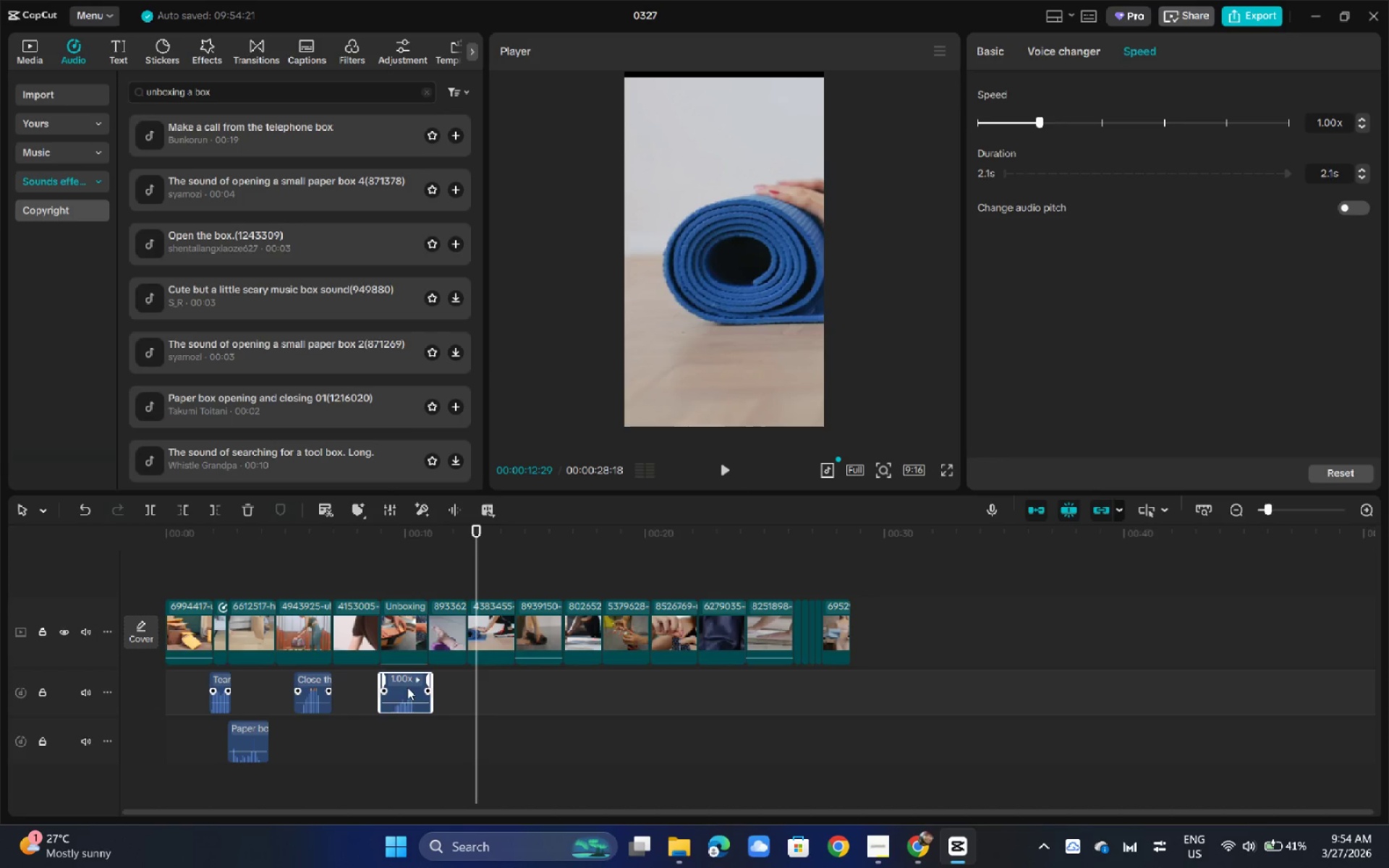 
left_click_drag(start_coordinate=[397, 688], to_coordinate=[406, 691])
 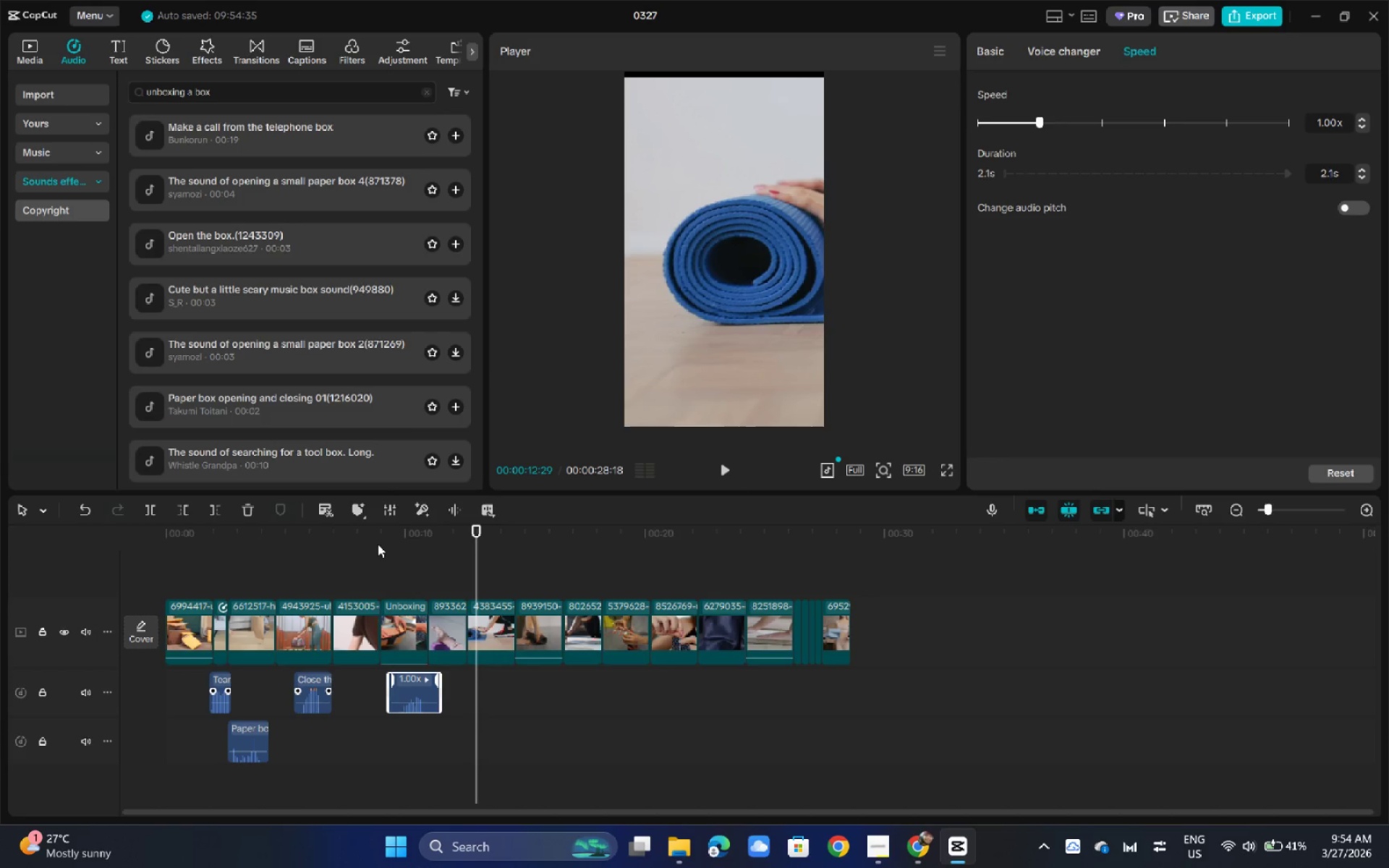 
left_click([376, 530])
 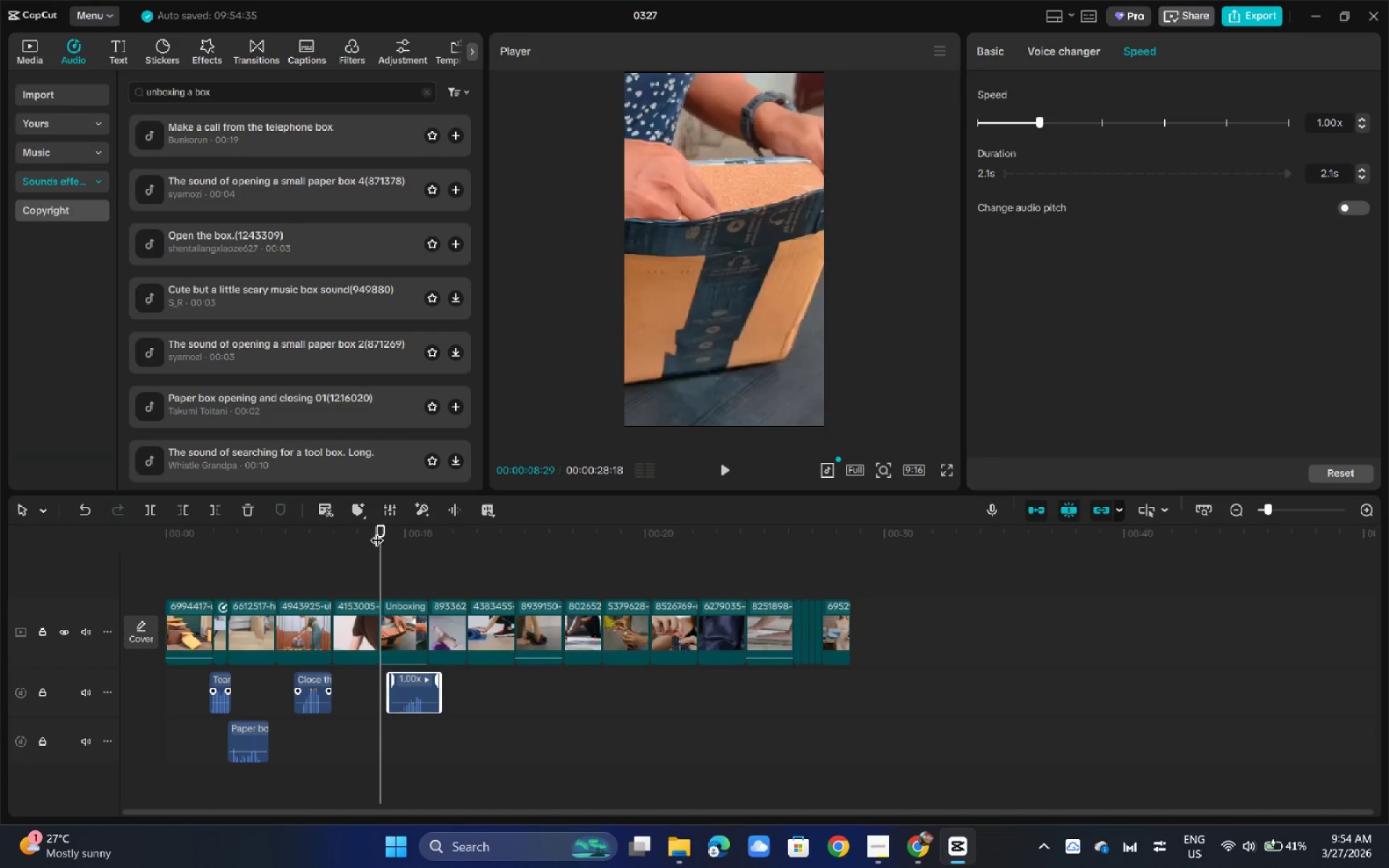 
key(Space)
 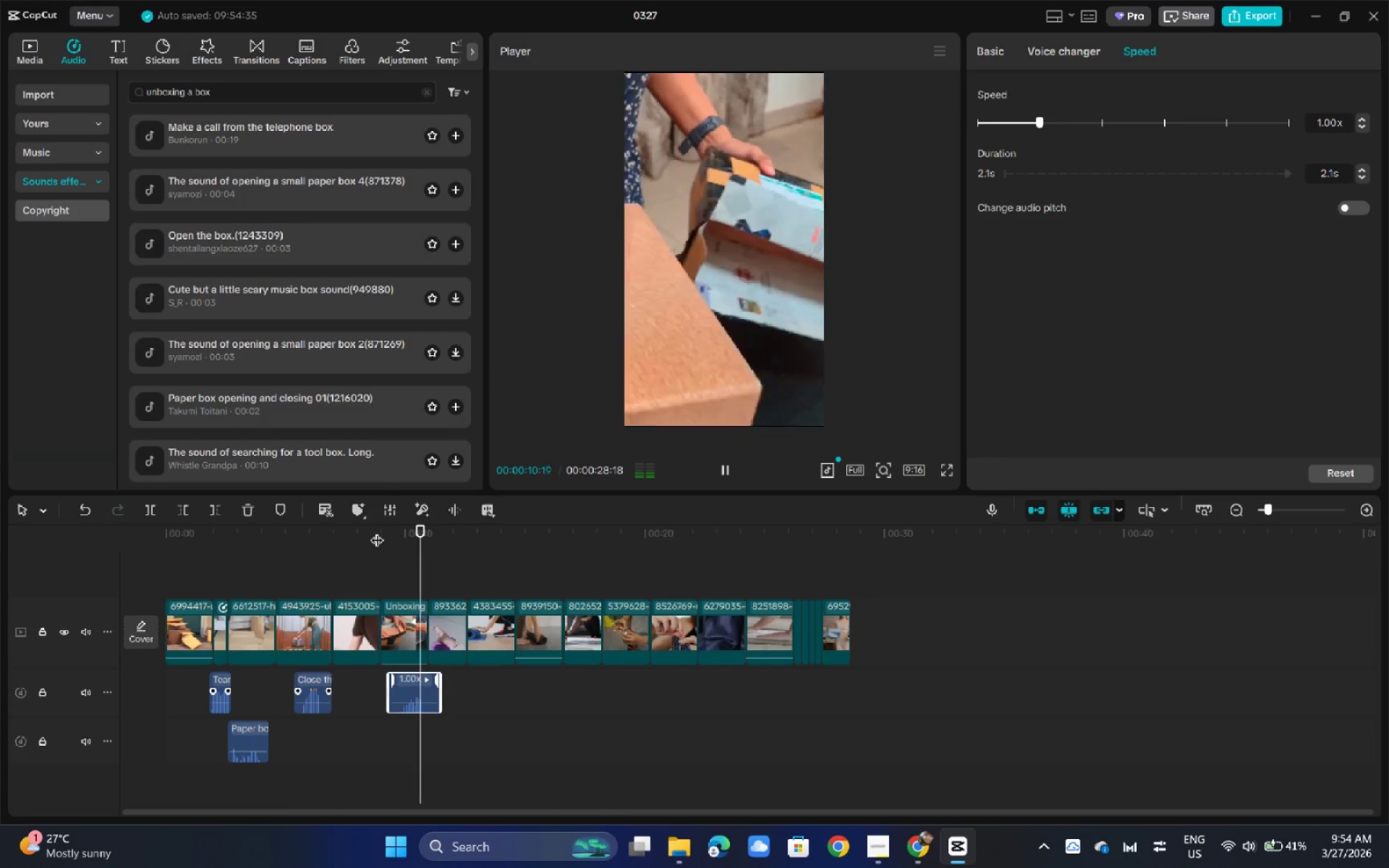 
key(Space)
 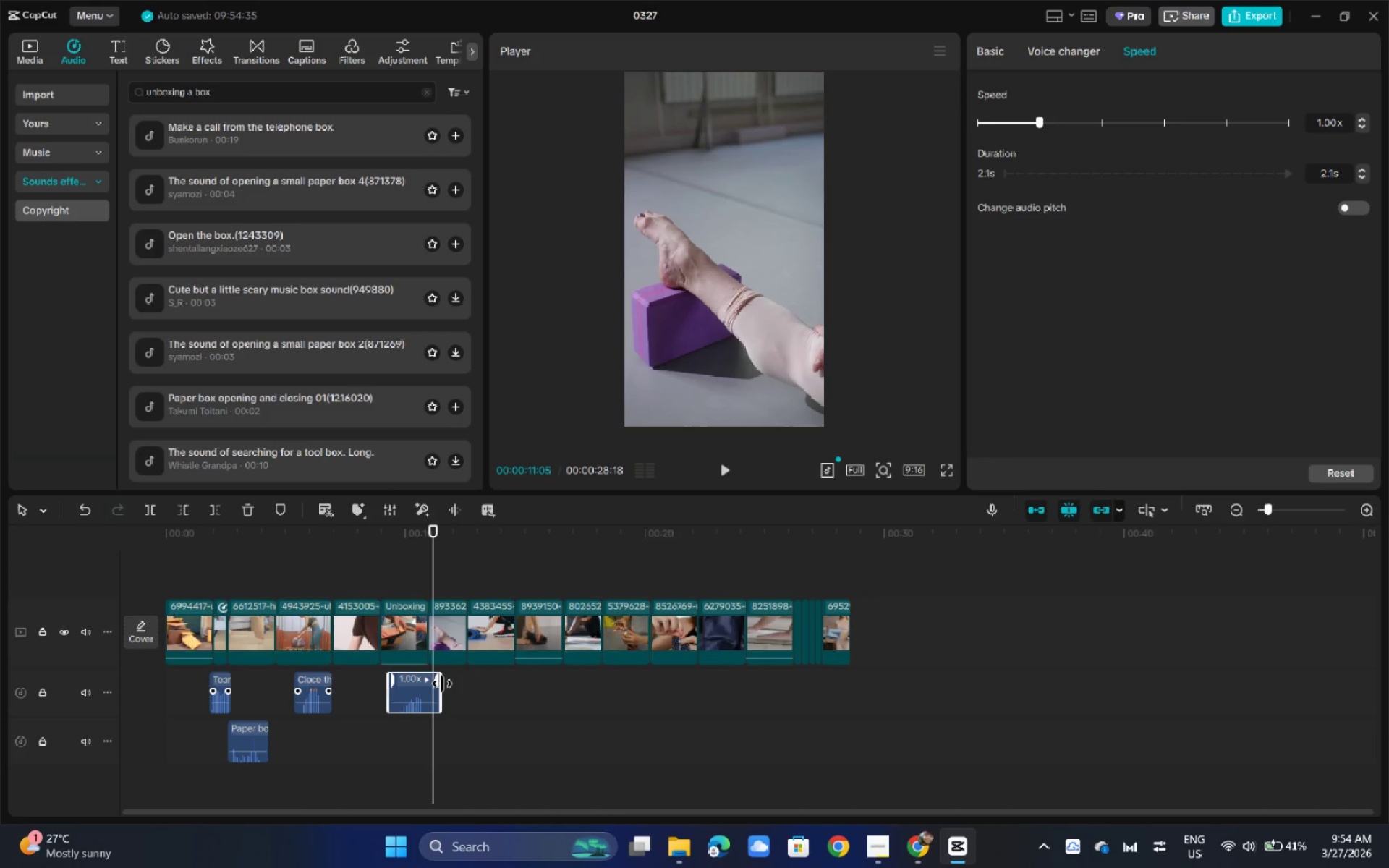 
left_click_drag(start_coordinate=[442, 684], to_coordinate=[425, 685])
 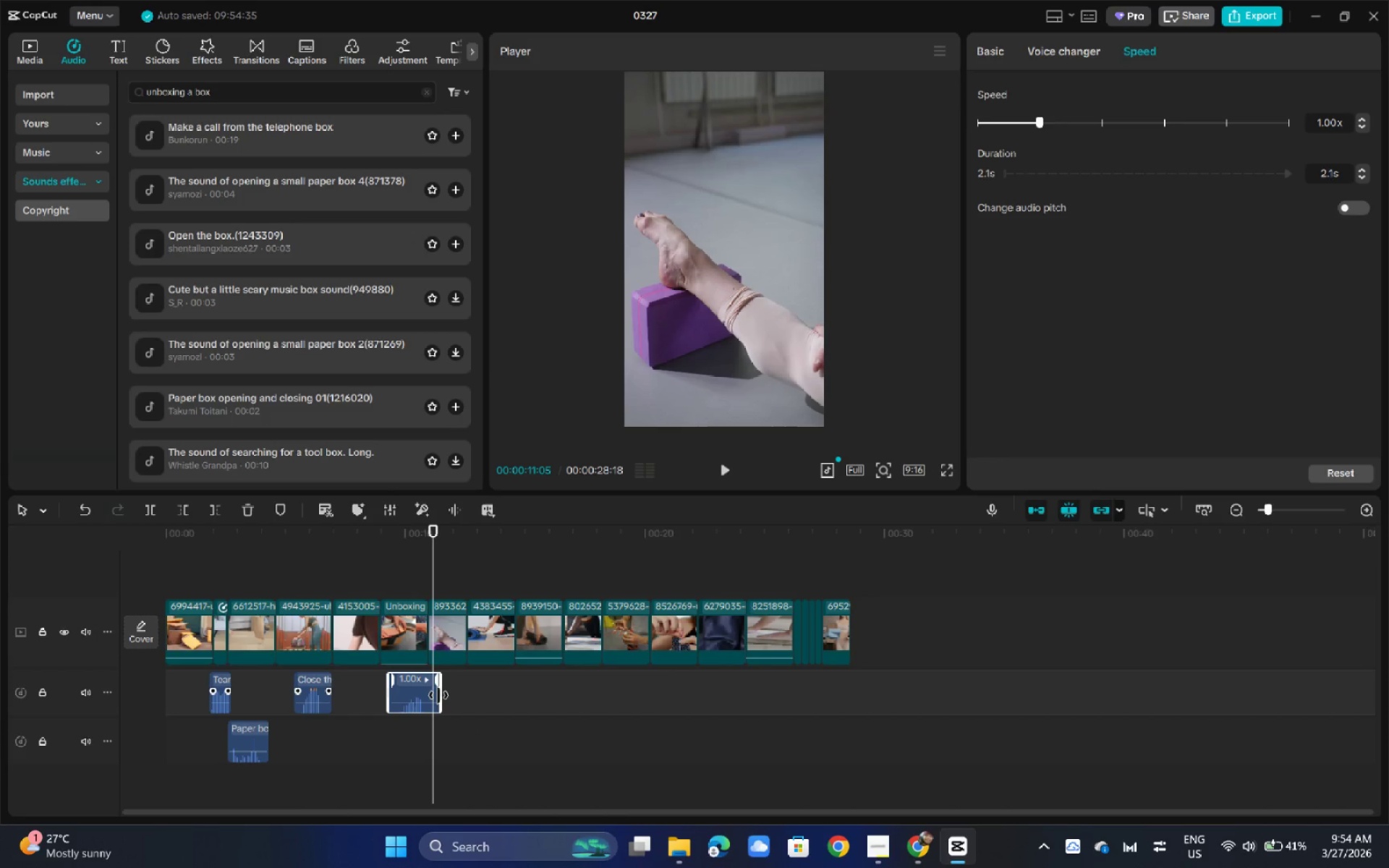 
left_click_drag(start_coordinate=[440, 696], to_coordinate=[427, 696])
 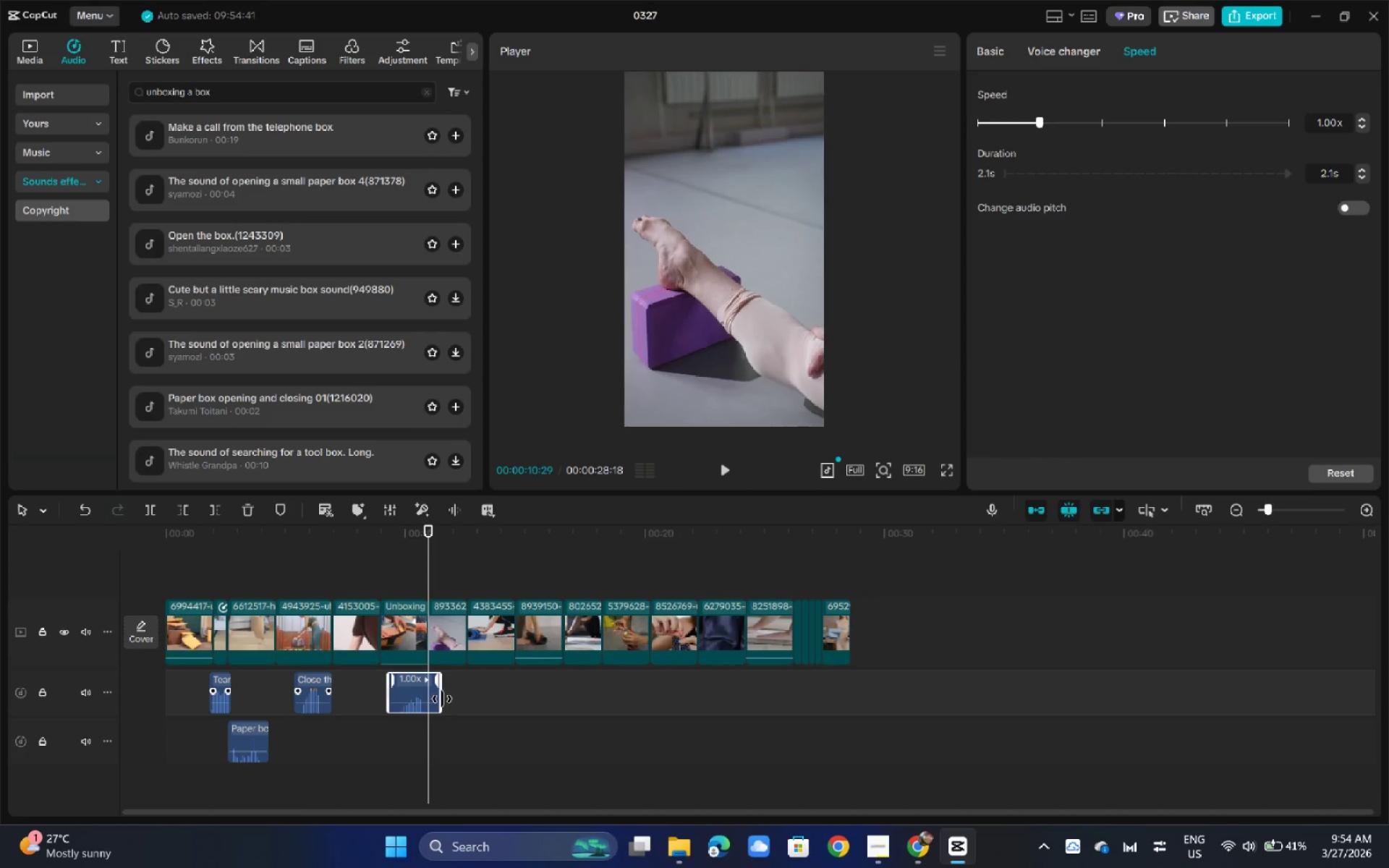 
left_click_drag(start_coordinate=[443, 699], to_coordinate=[426, 702])
 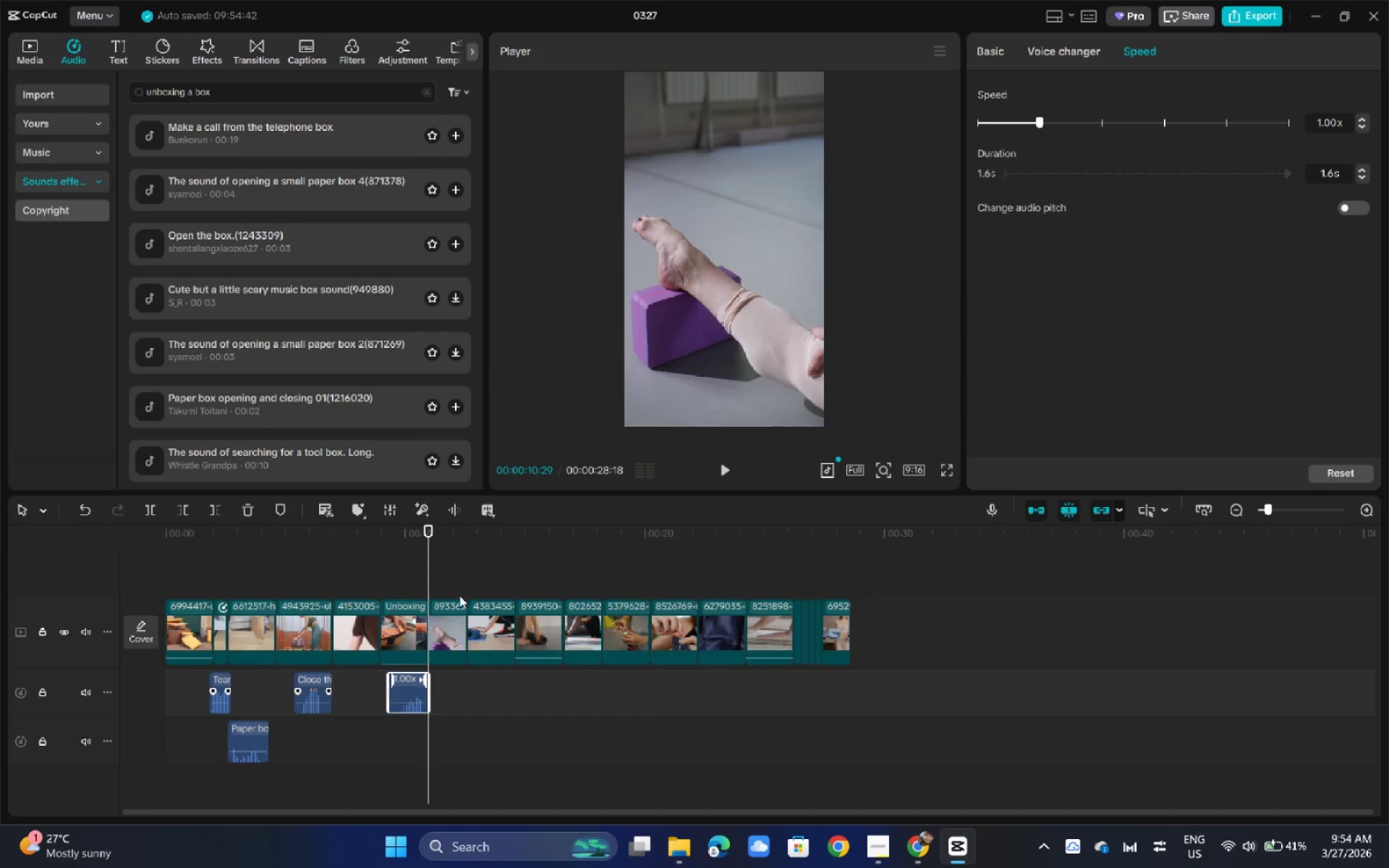 
left_click_drag(start_coordinate=[451, 516], to_coordinate=[468, 522])
 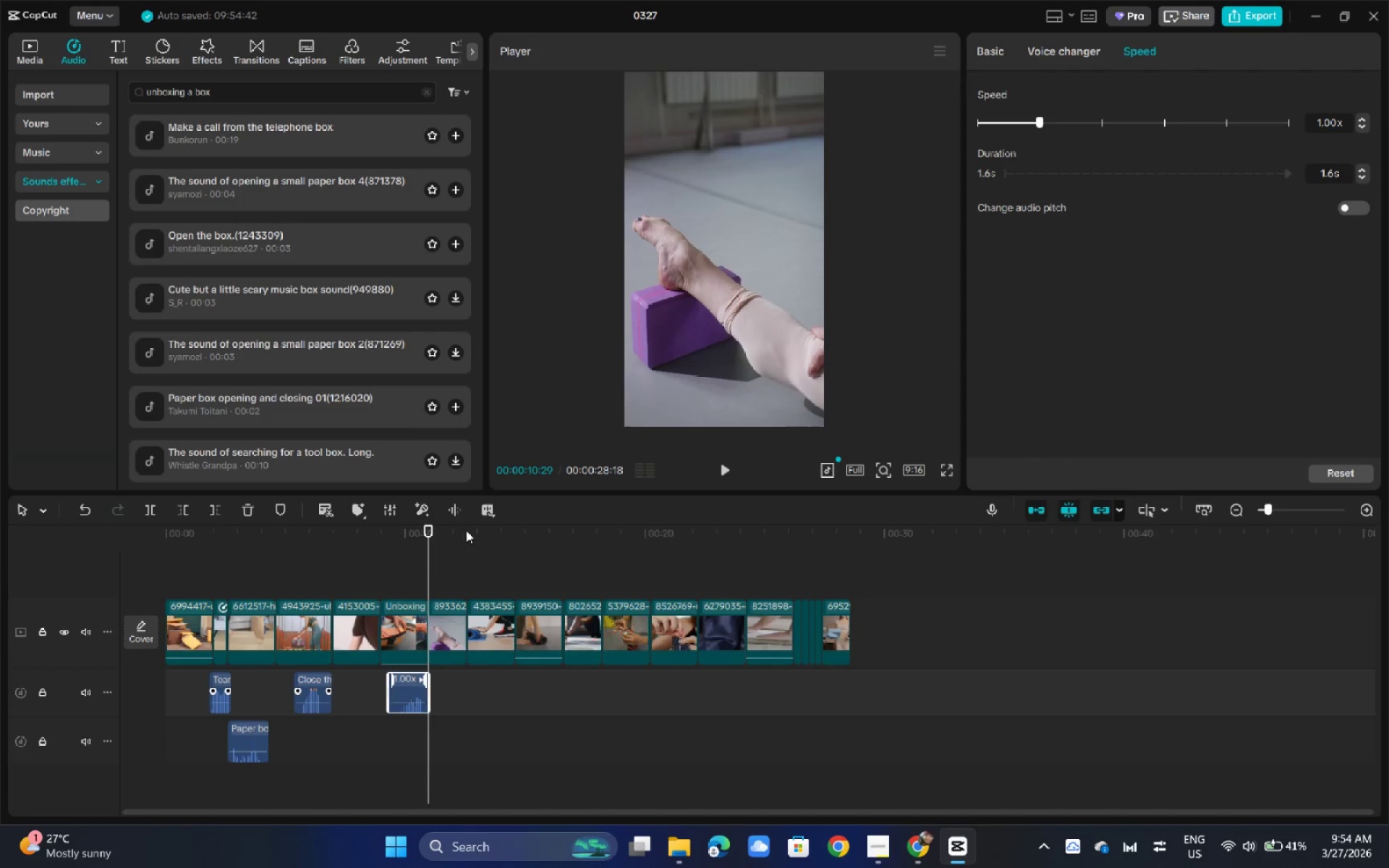 
left_click_drag(start_coordinate=[467, 542], to_coordinate=[482, 539])
 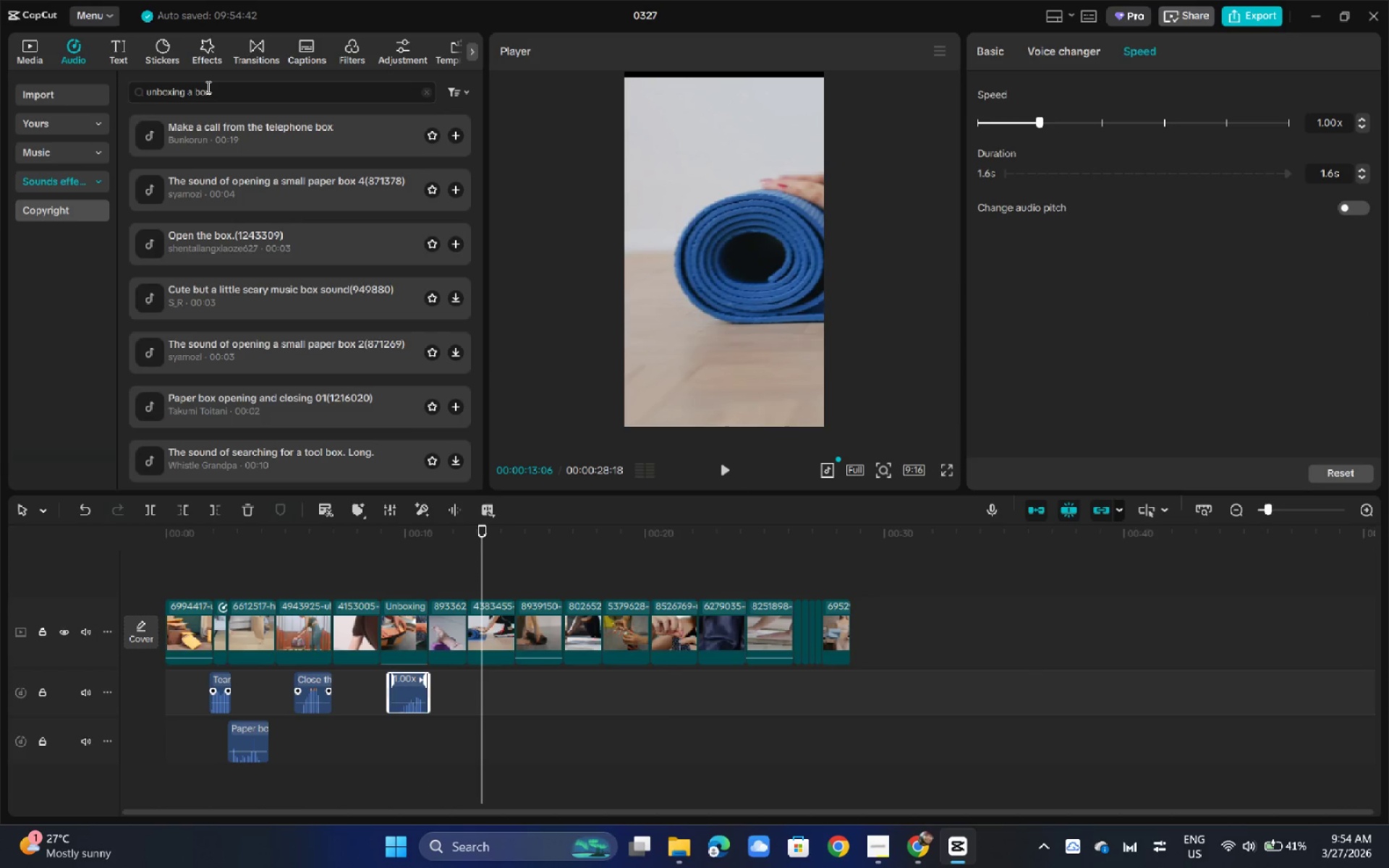 
left_click_drag(start_coordinate=[207, 87], to_coordinate=[163, 98])
 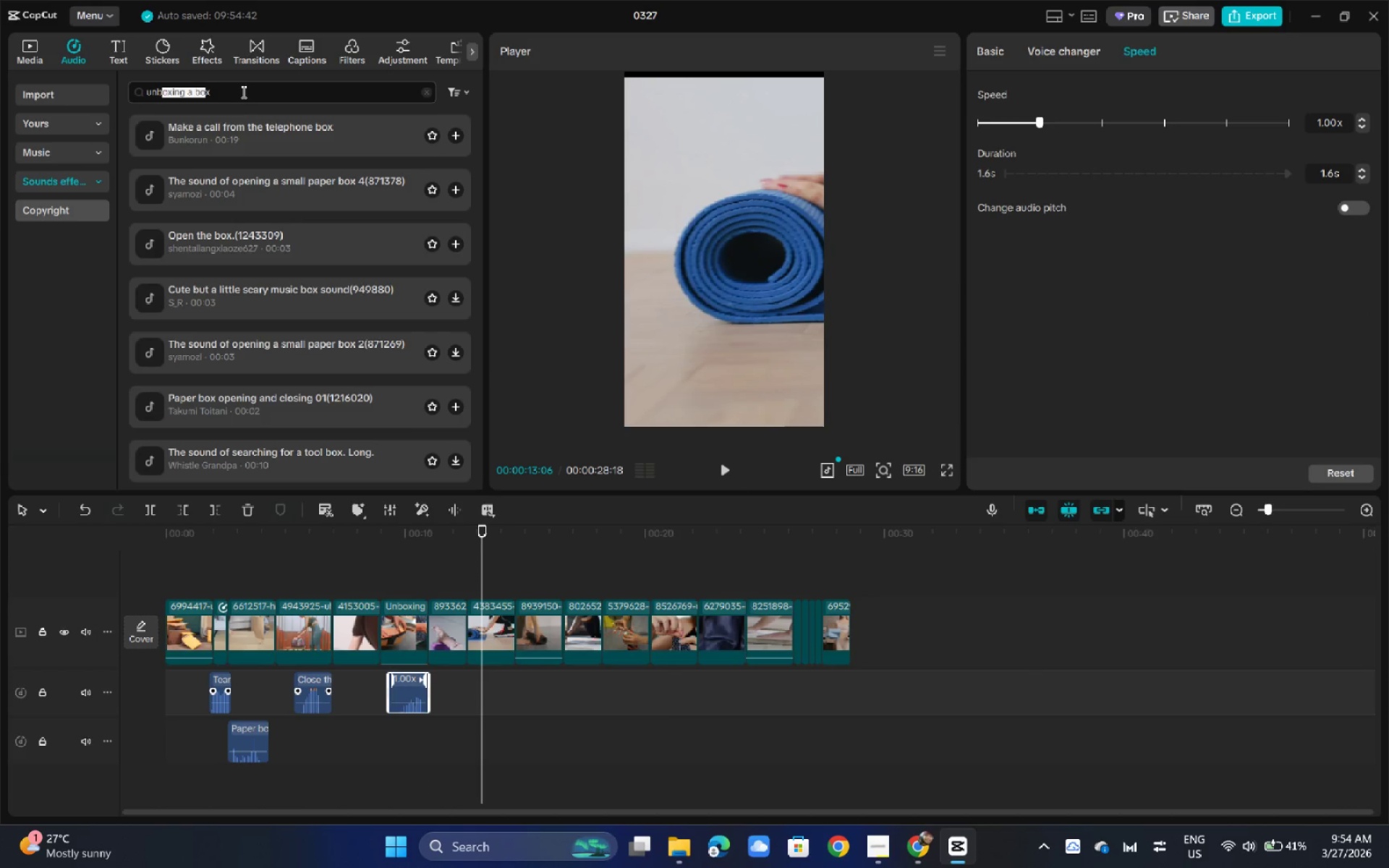 
double_click([242, 96])
 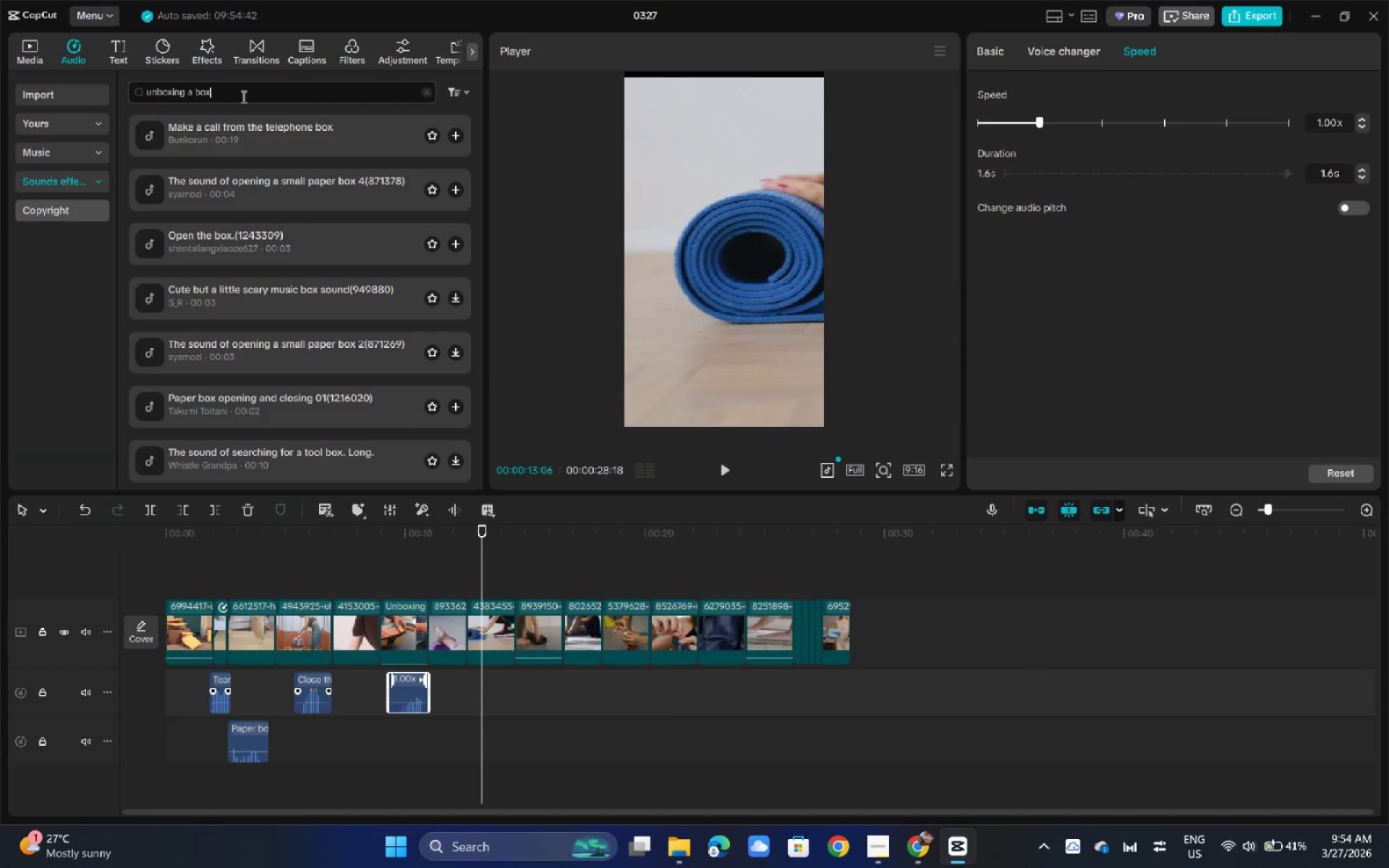 
triple_click([242, 96])
 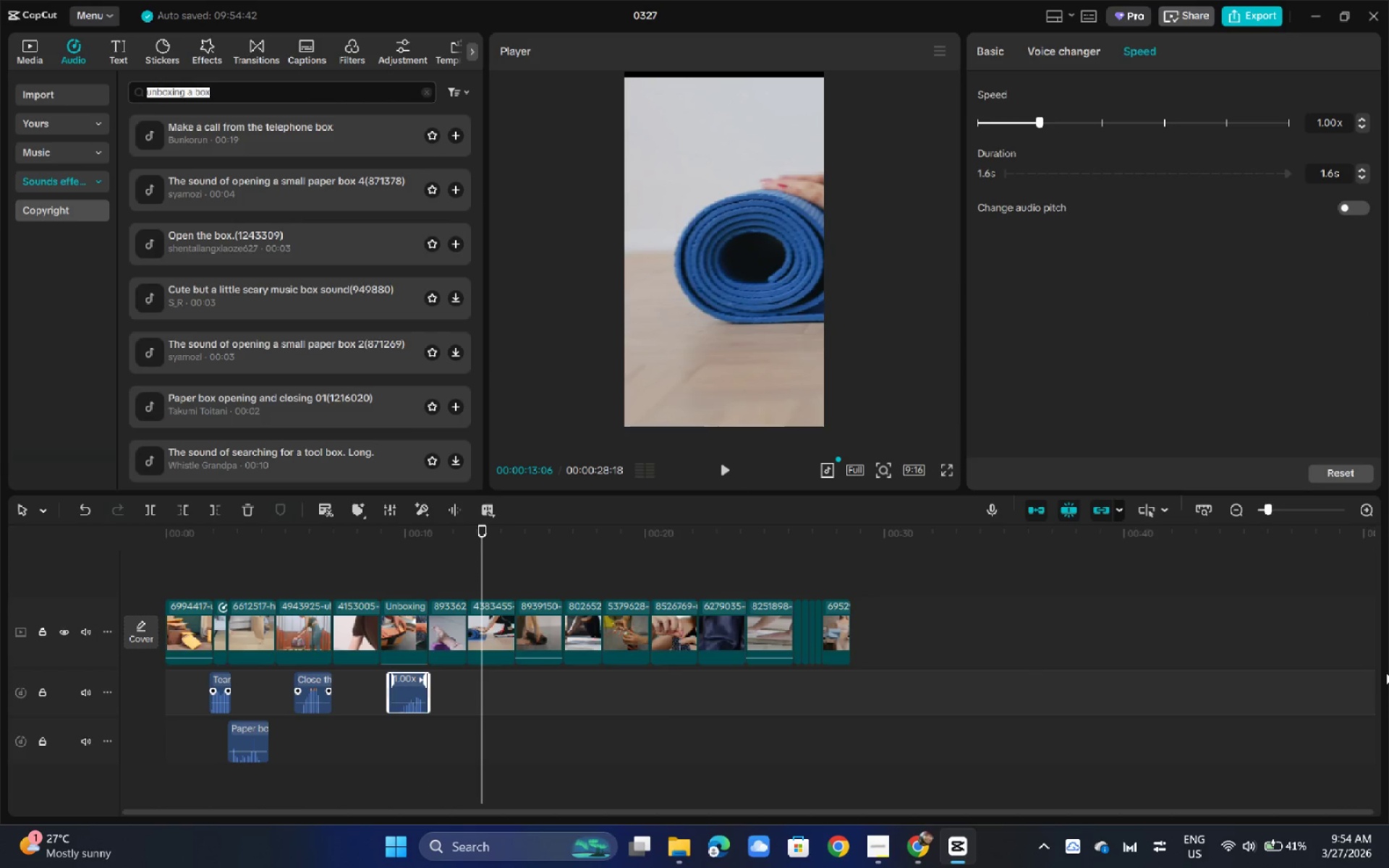 
type(rolling a pat)
 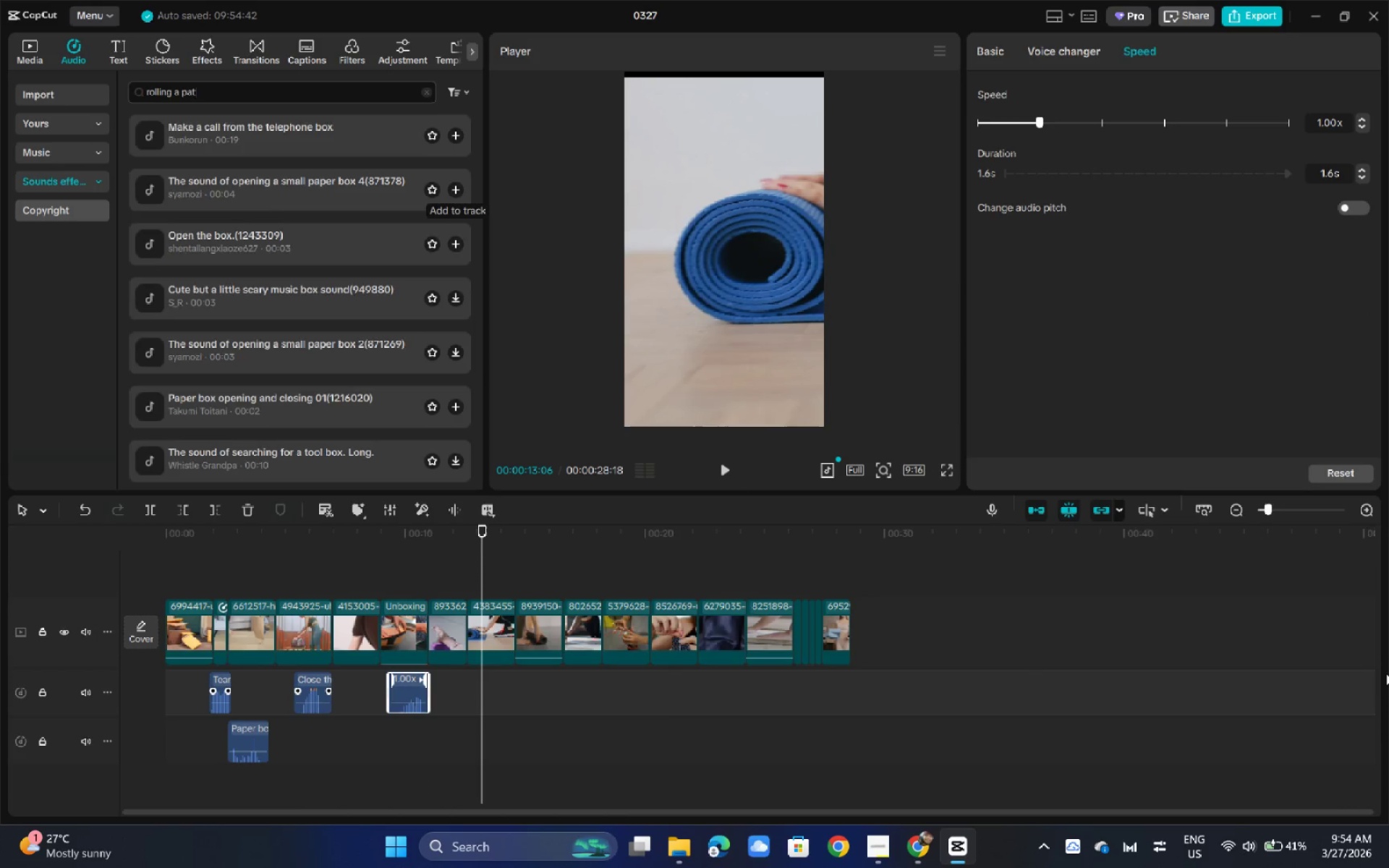 
key(Enter)
 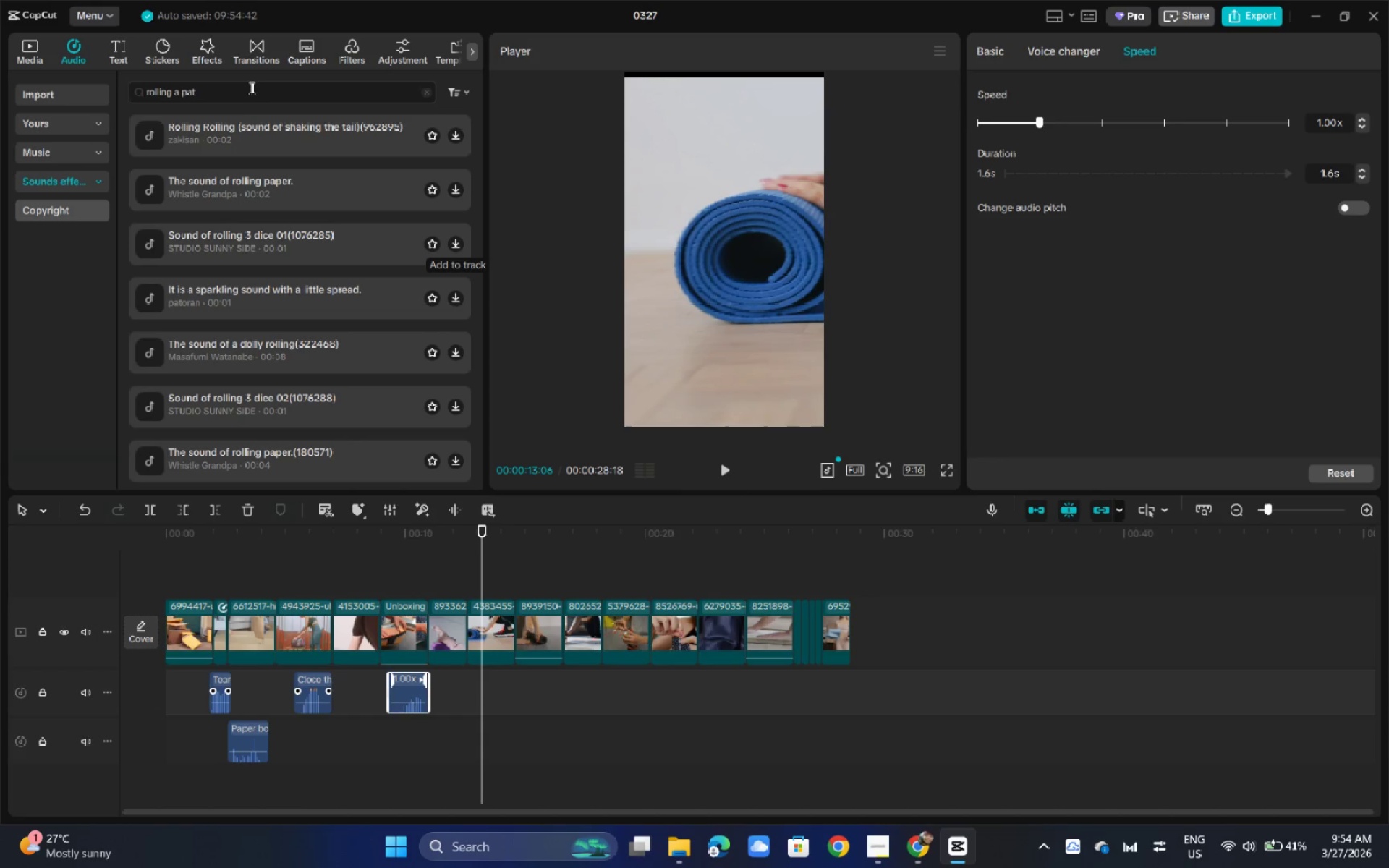 
key(Backspace)
key(Backspace)
key(Backspace)
type(mat)
 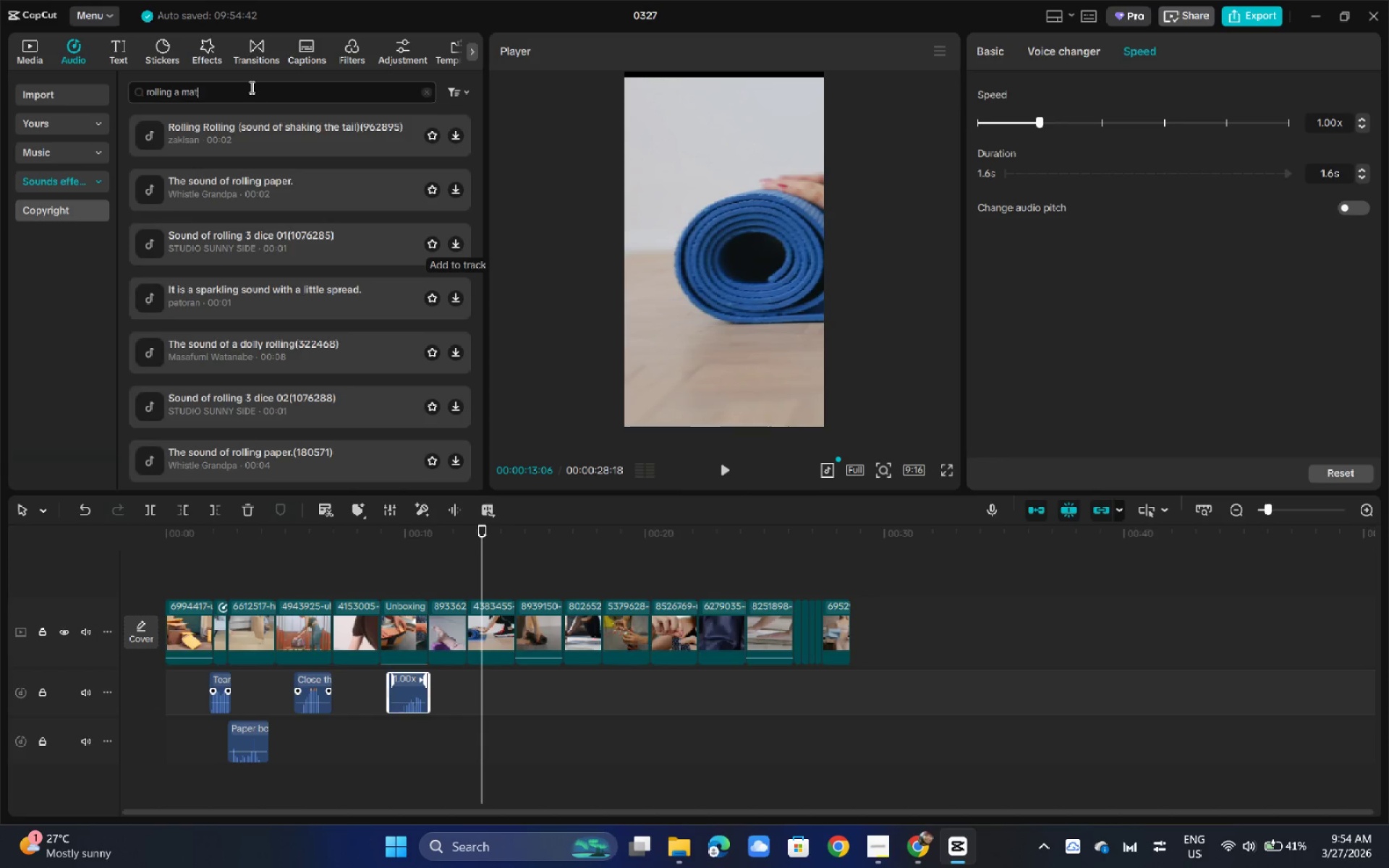 
key(Enter)
 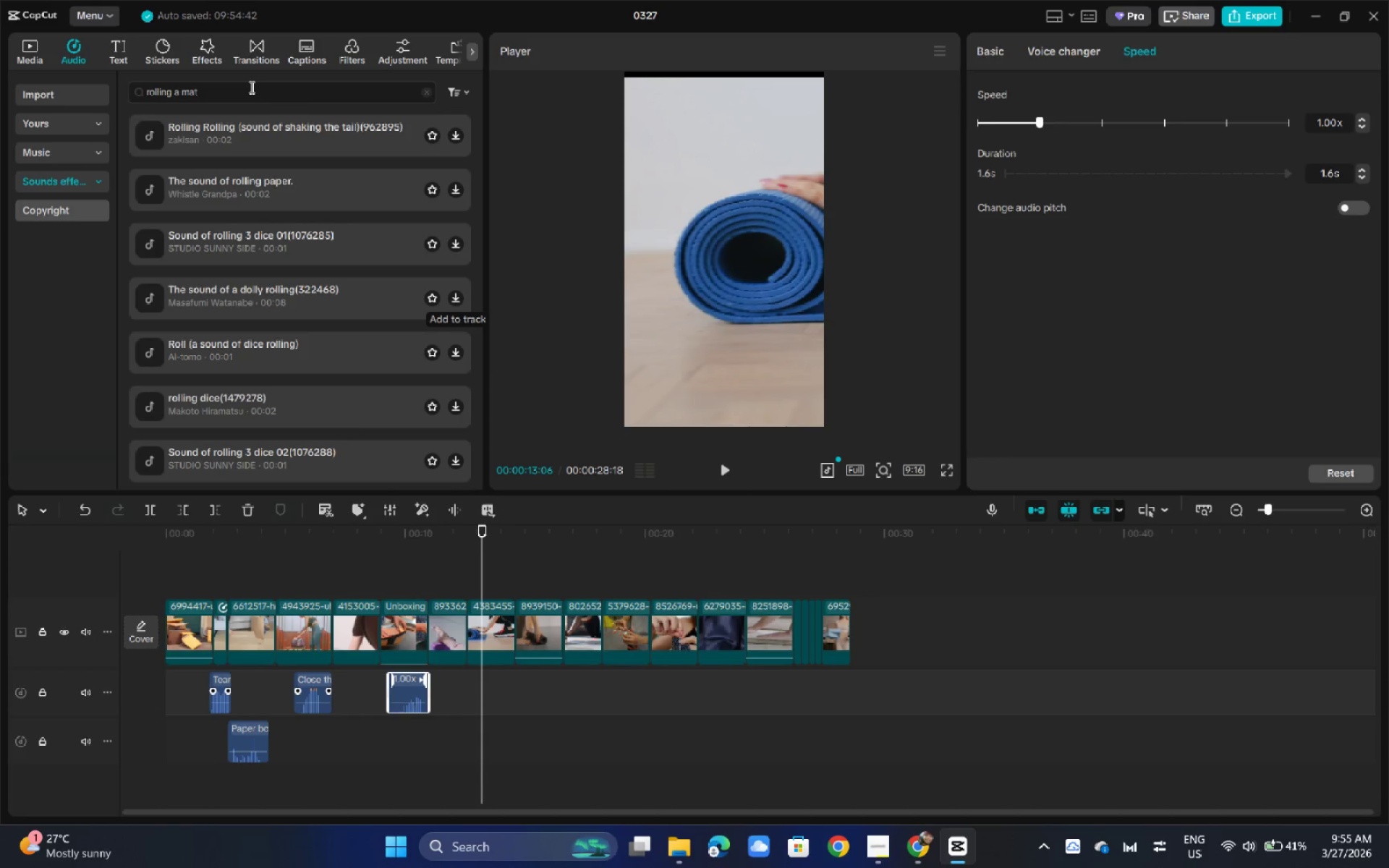 
wait(16.27)
 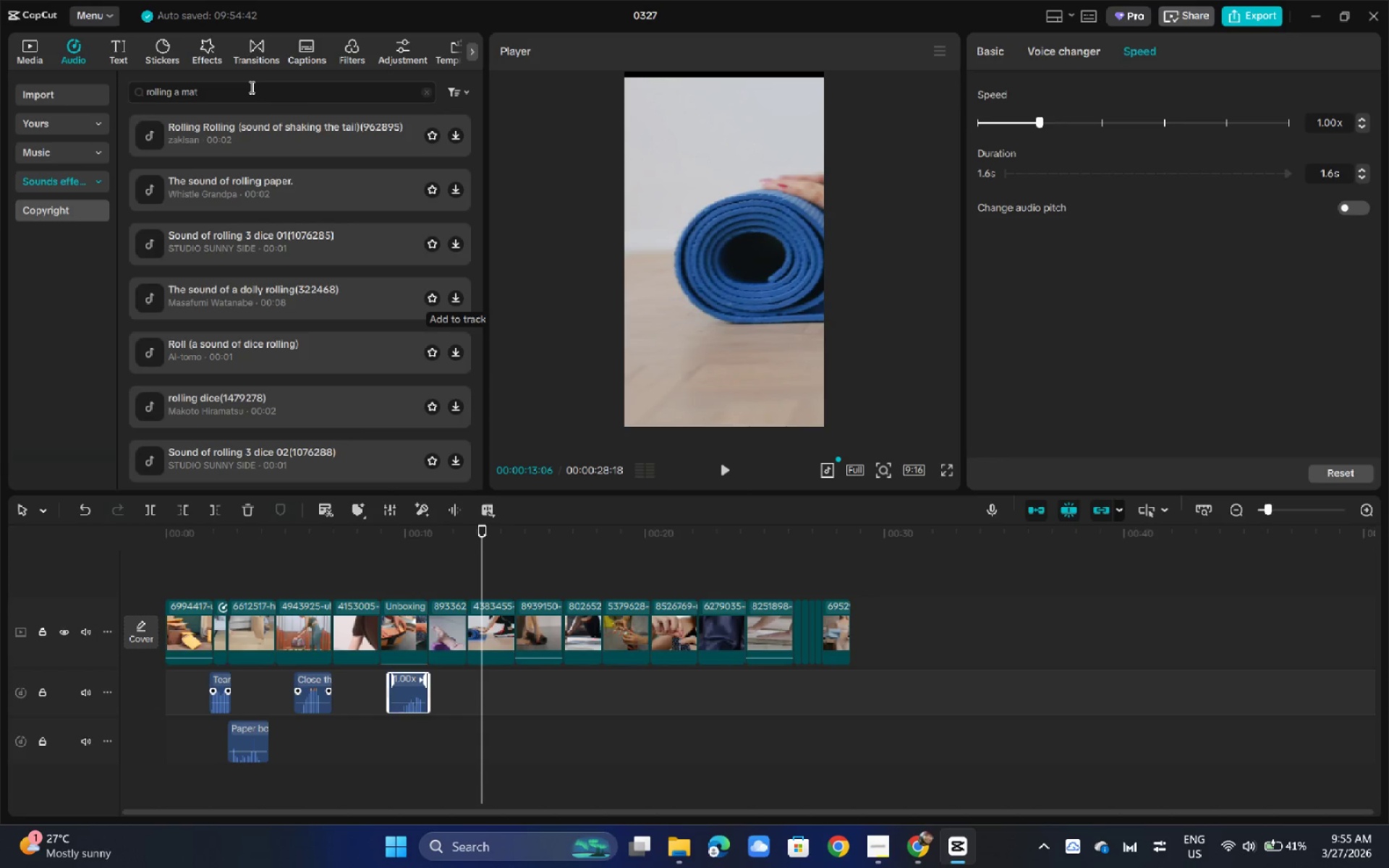 
left_click([208, 188])
 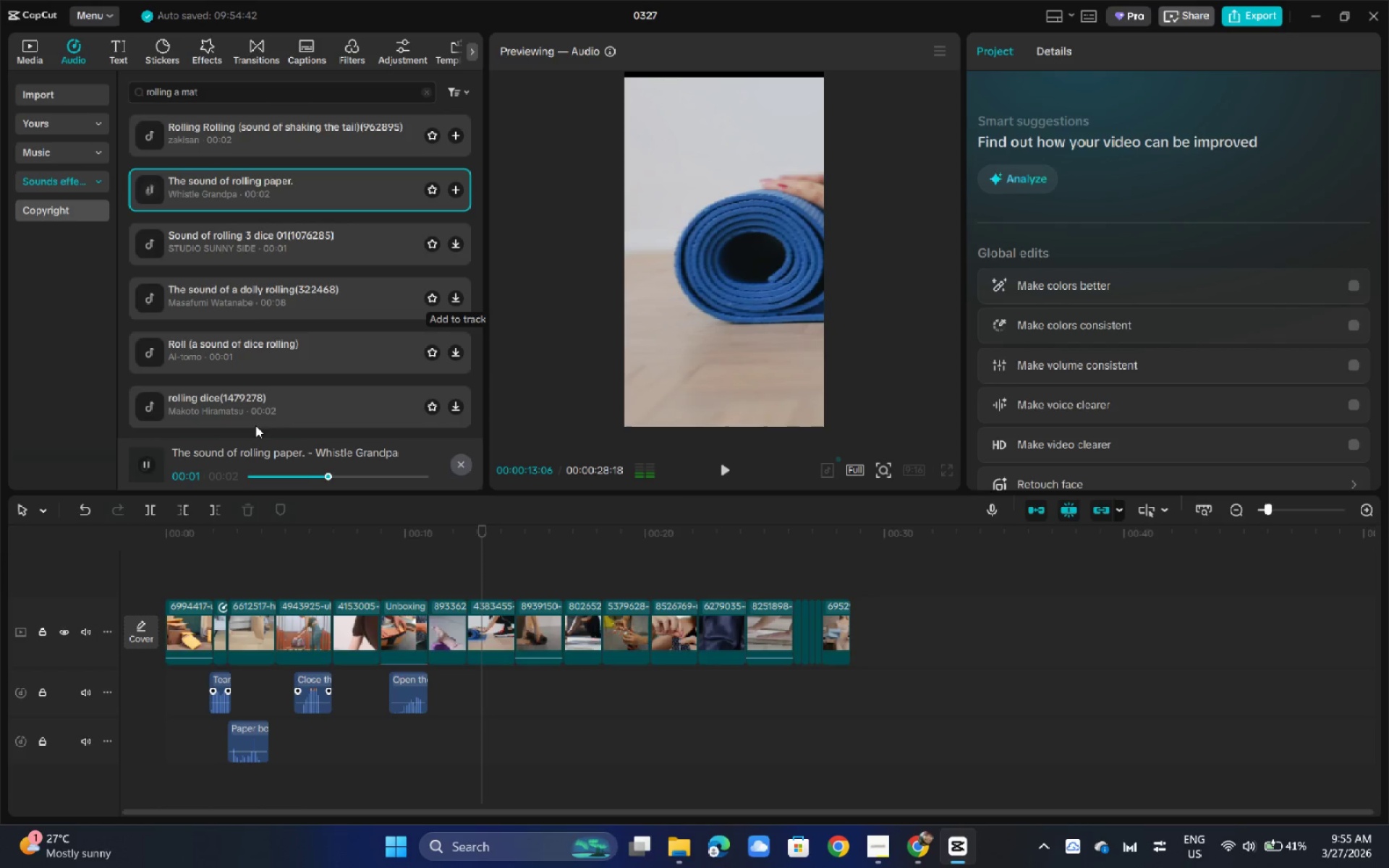 
left_click([254, 250])
 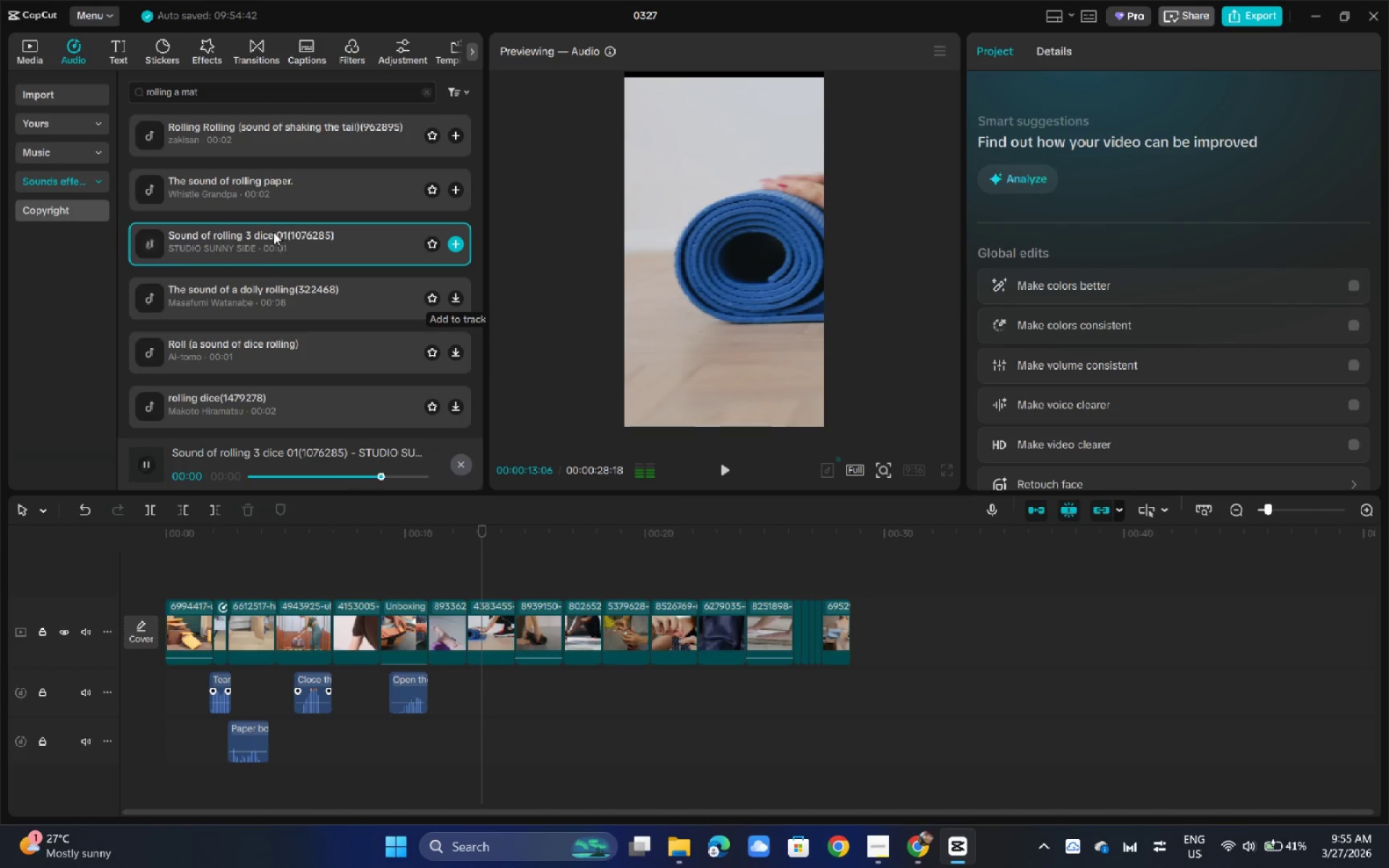 
left_click([262, 297])
 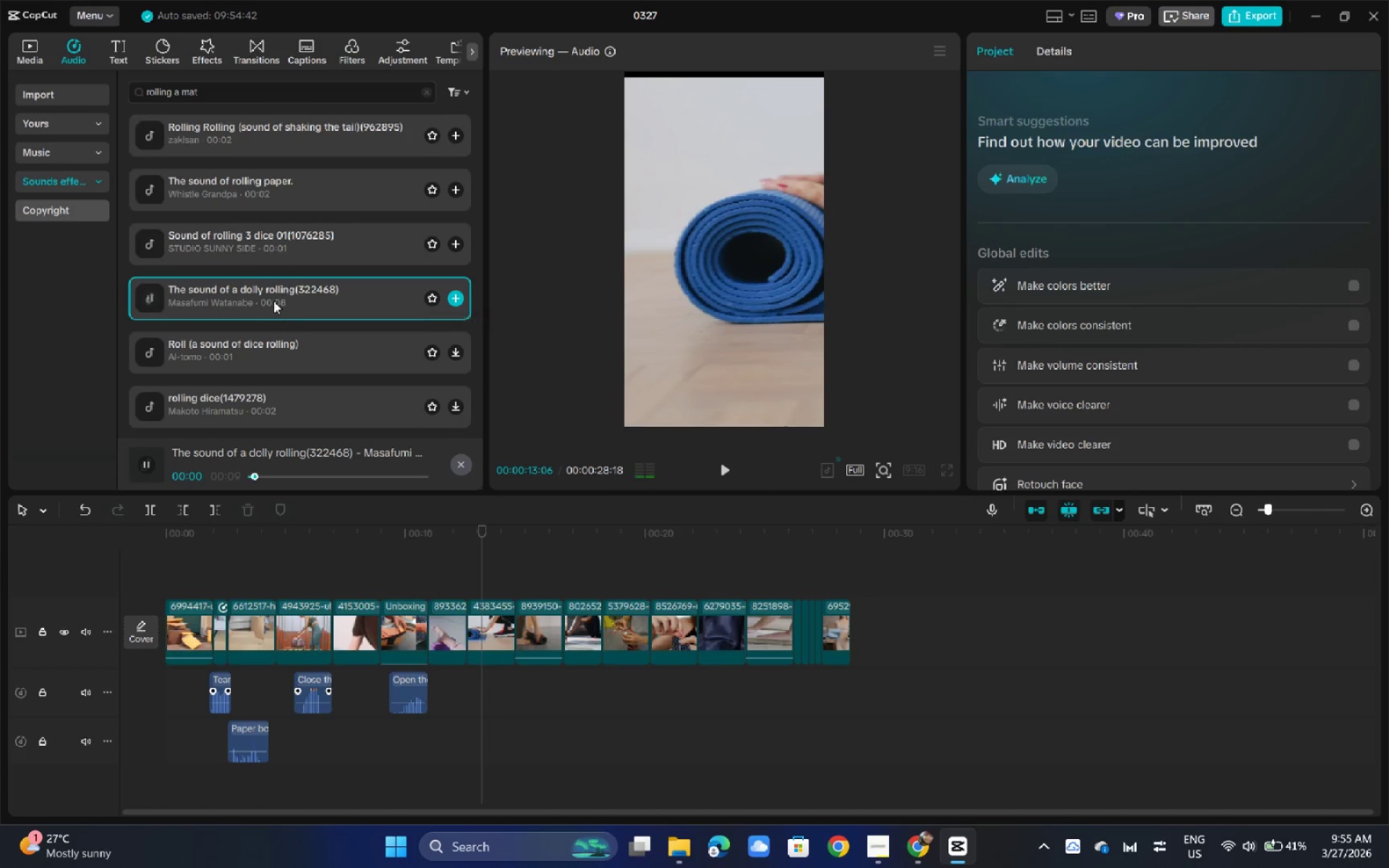 
scroll: coordinate [273, 300], scroll_direction: down, amount: 1.0
 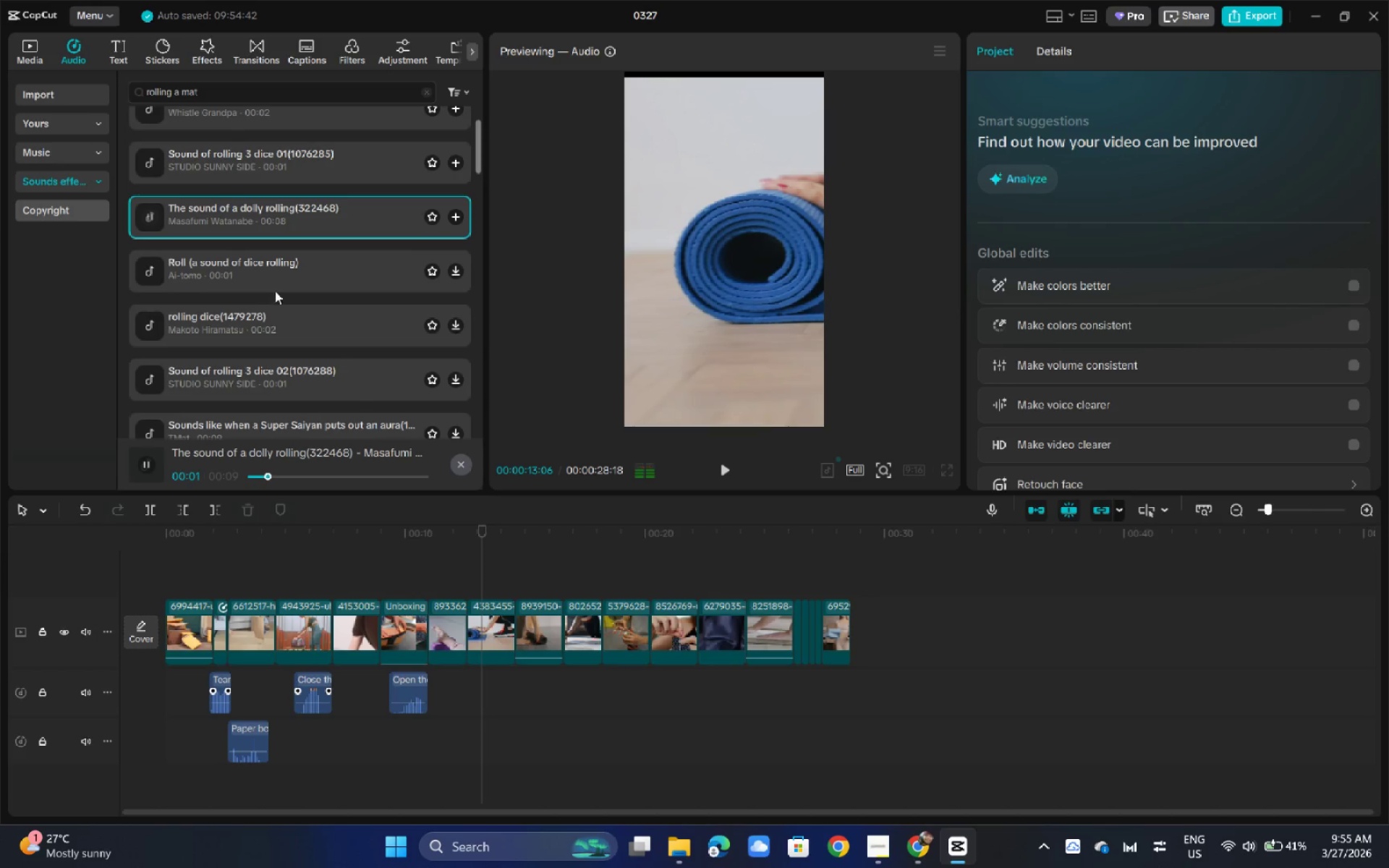 
left_click([277, 278])
 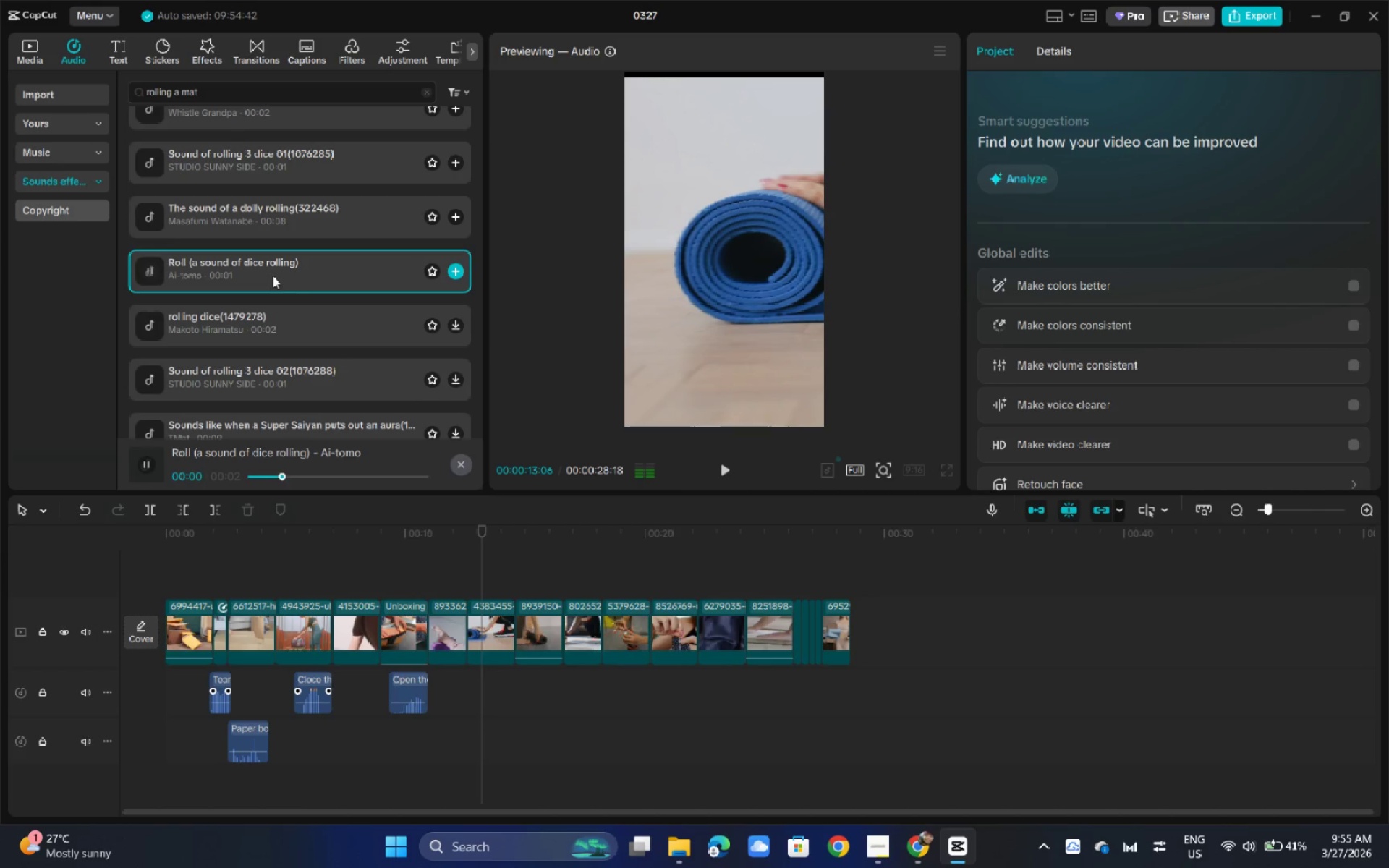 
left_click([276, 315])
 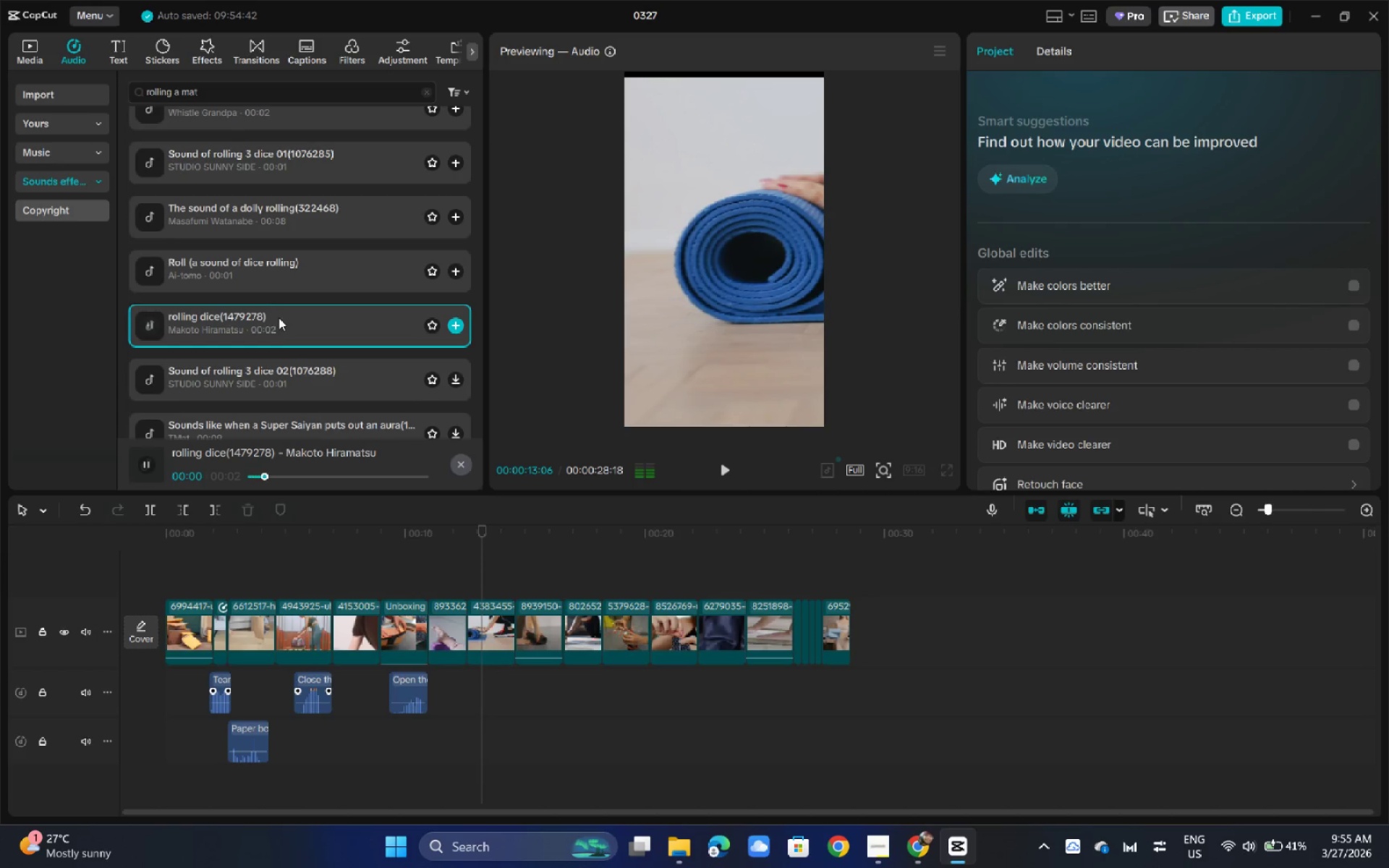 
left_click([291, 376])
 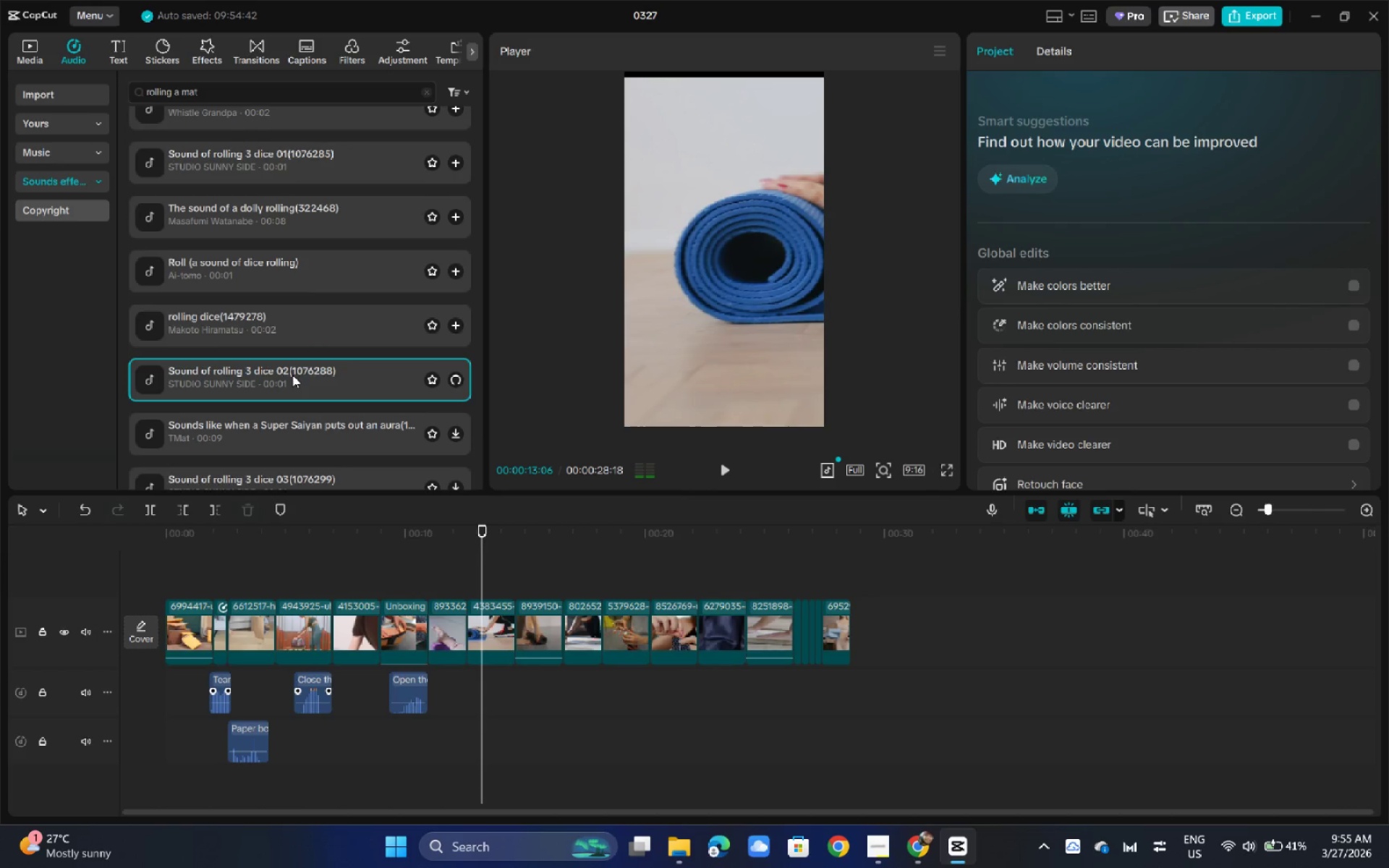 
scroll: coordinate [293, 373], scroll_direction: down, amount: 1.0
 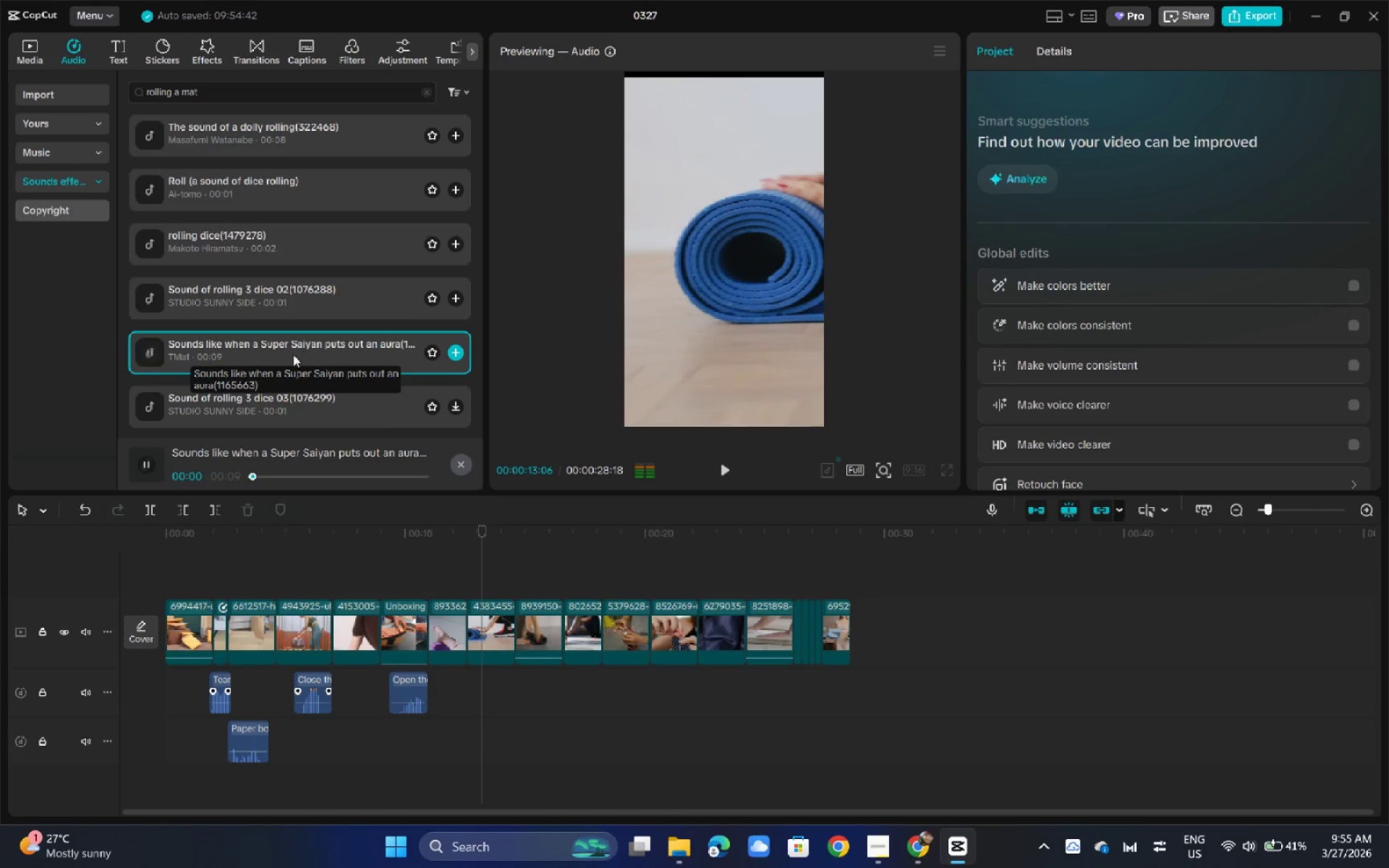 
left_click([291, 412])
 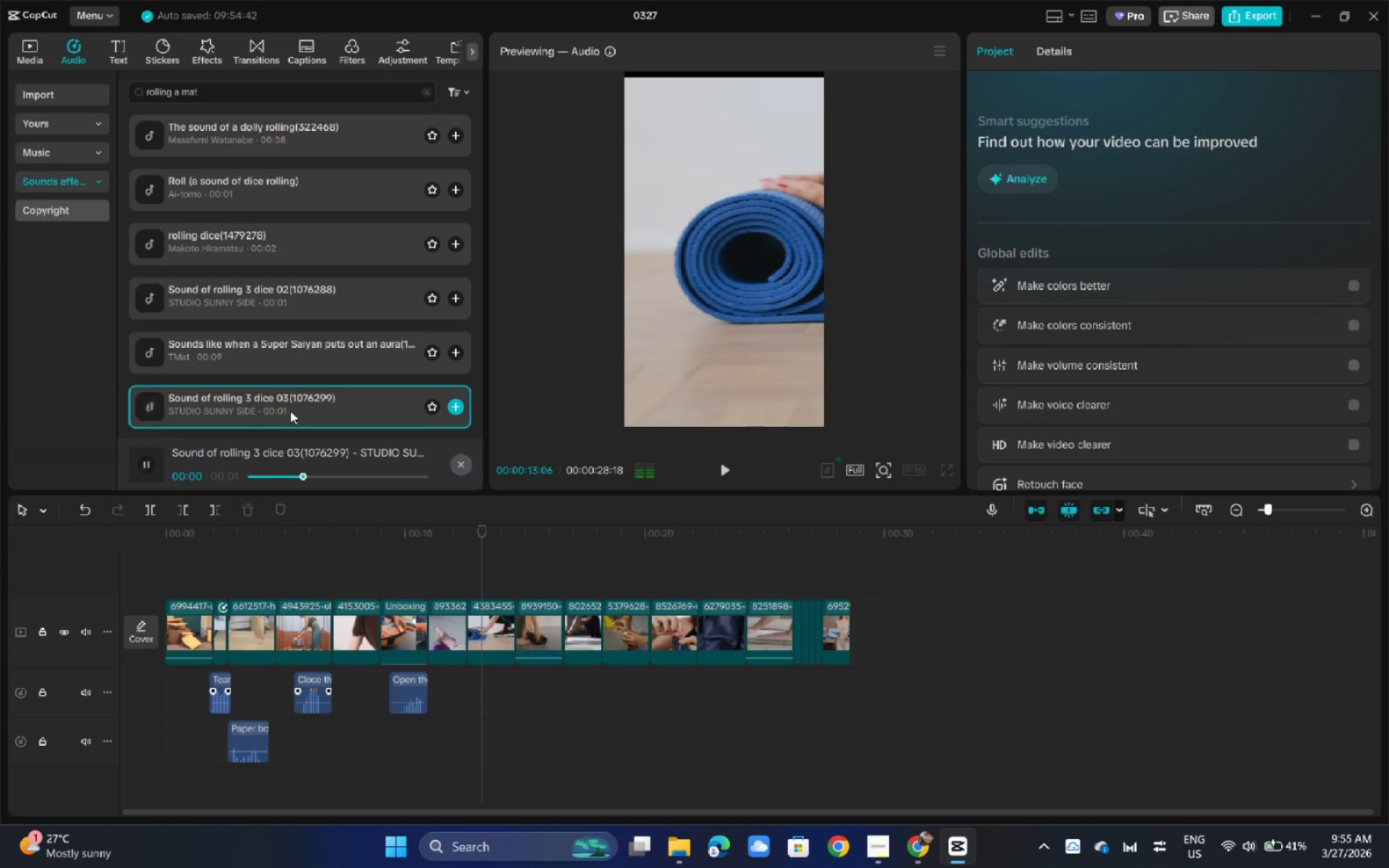 
left_click([282, 358])
 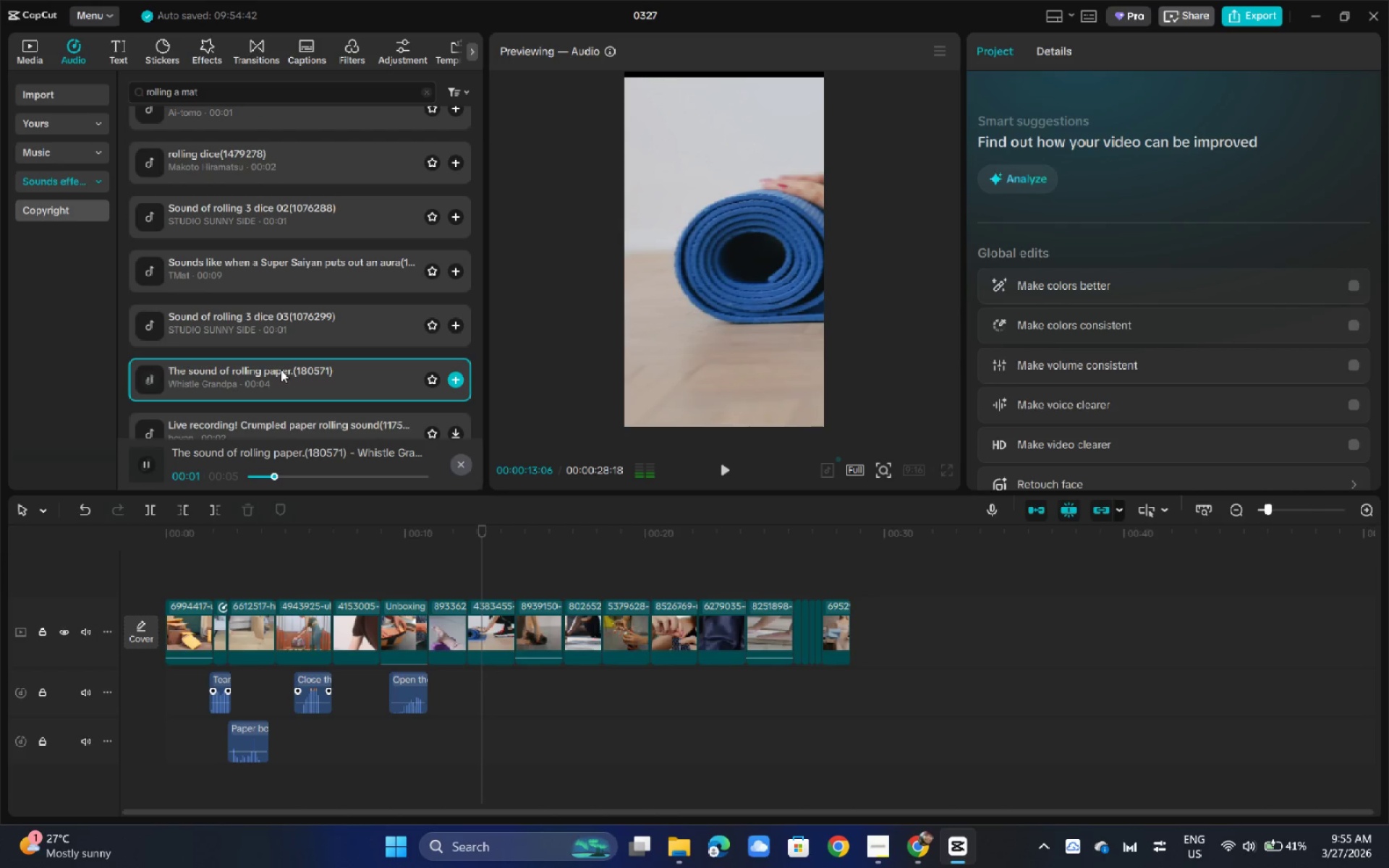 
scroll: coordinate [279, 387], scroll_direction: down, amount: 2.0
 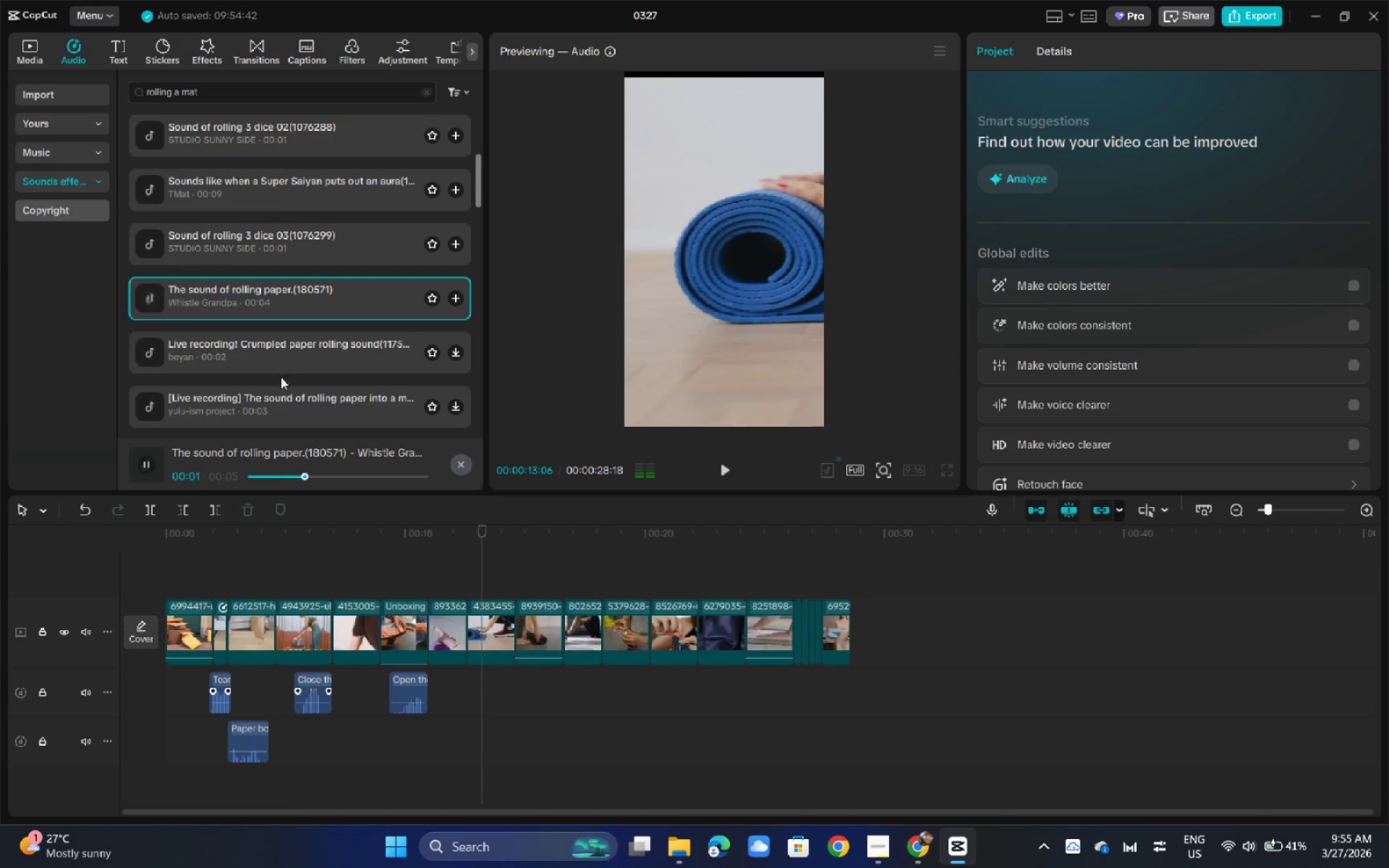 
left_click([283, 371])
 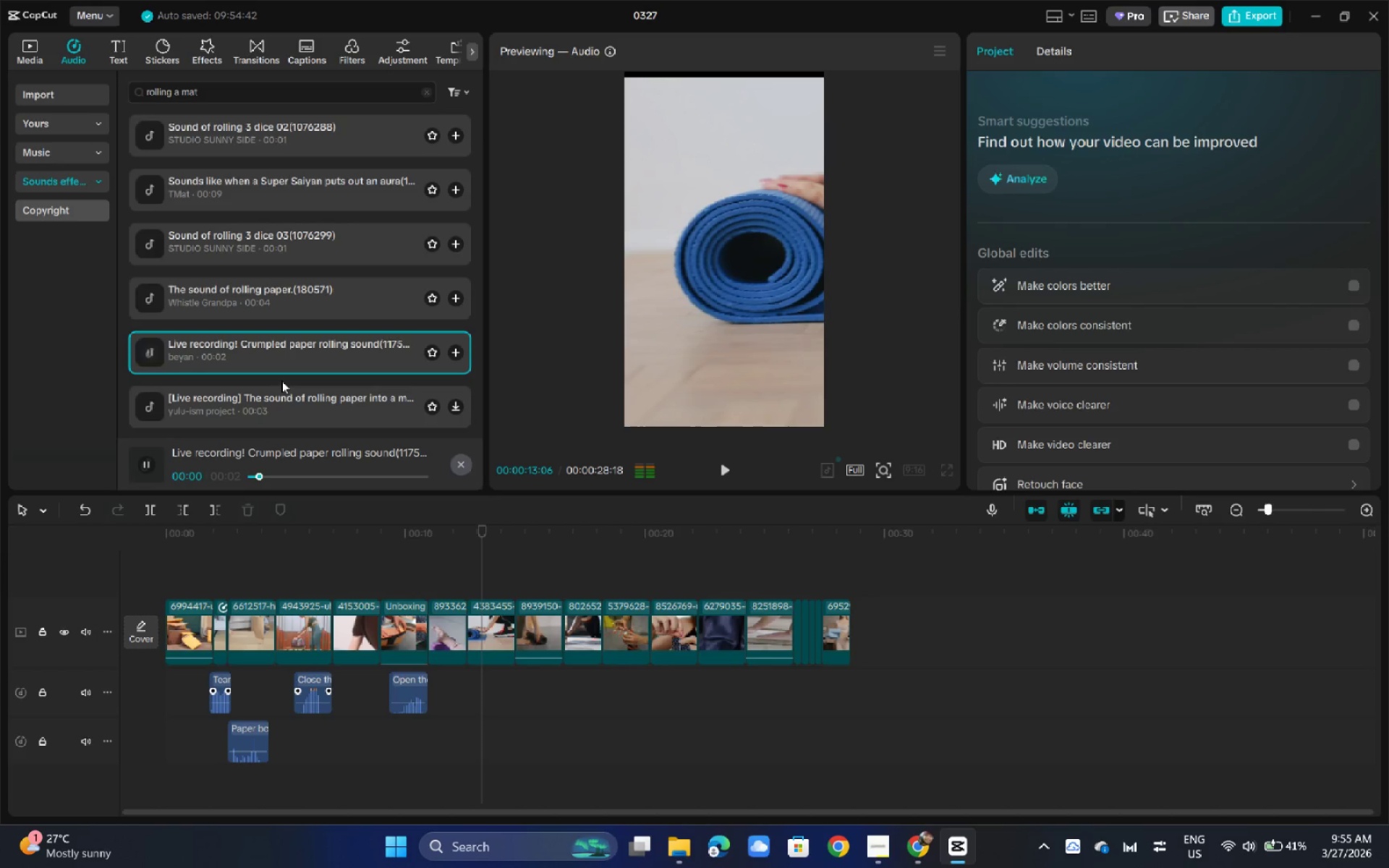 
left_click([277, 407])
 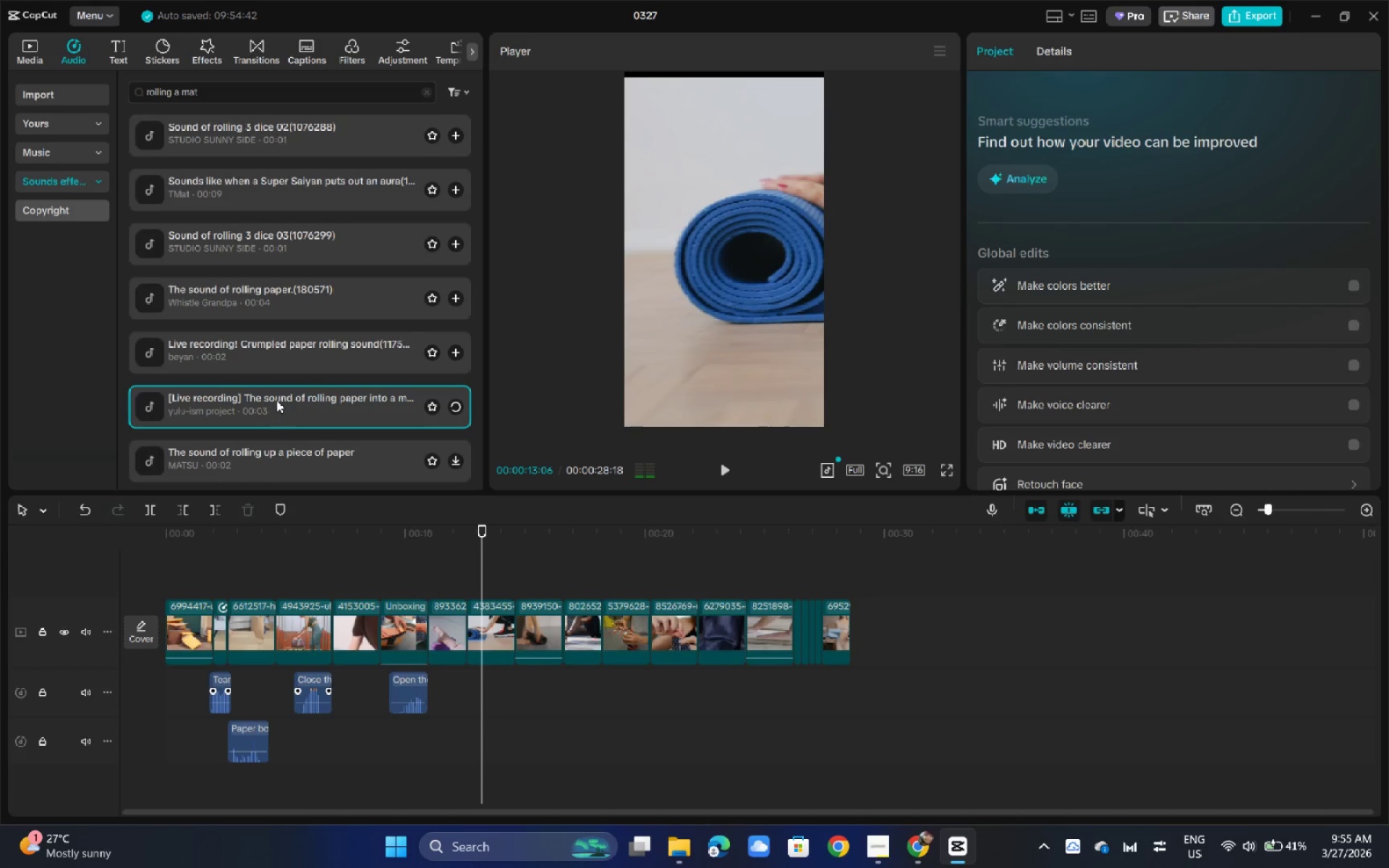 
scroll: coordinate [277, 394], scroll_direction: down, amount: 1.0
 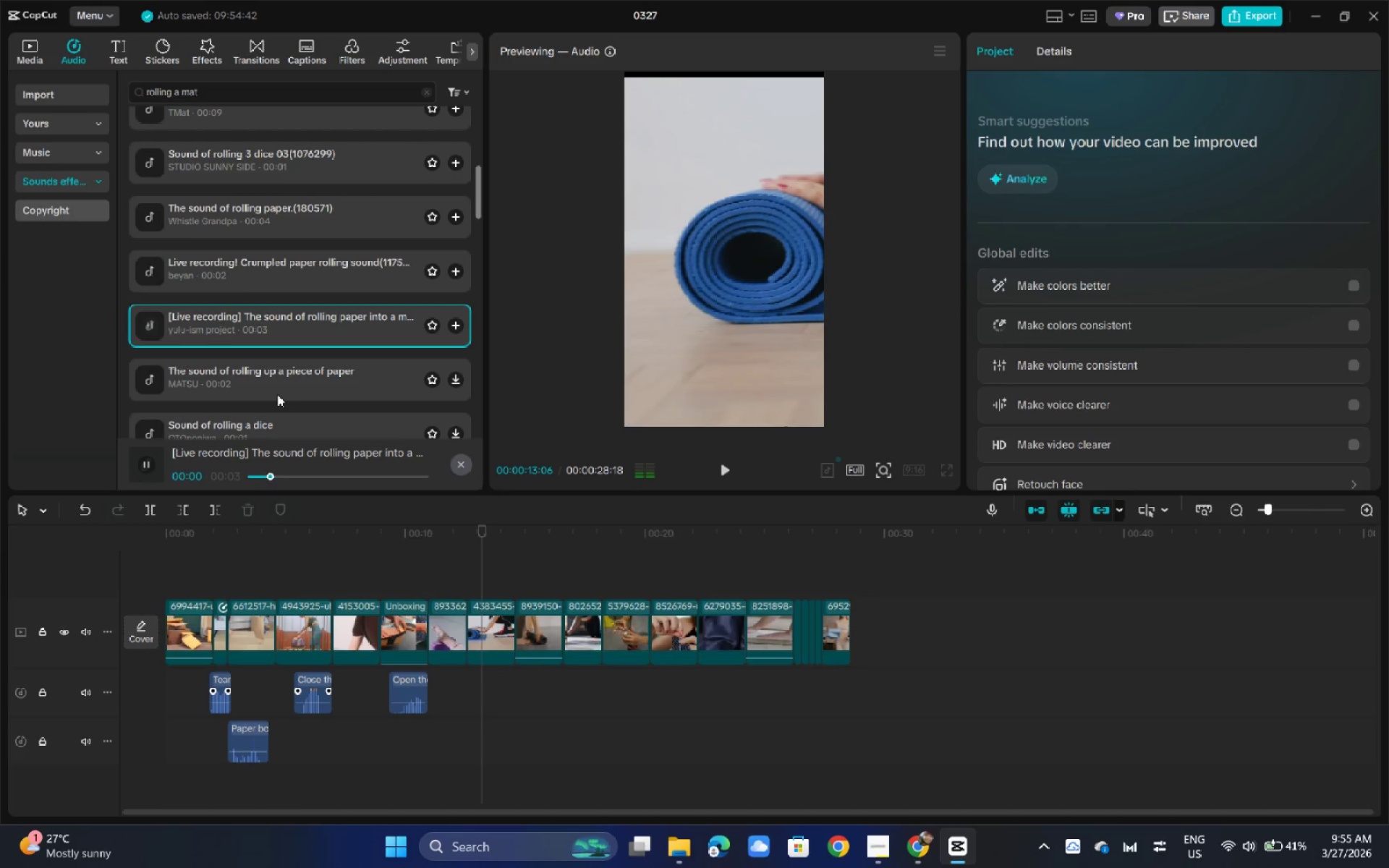 
mouse_move([283, 373])
 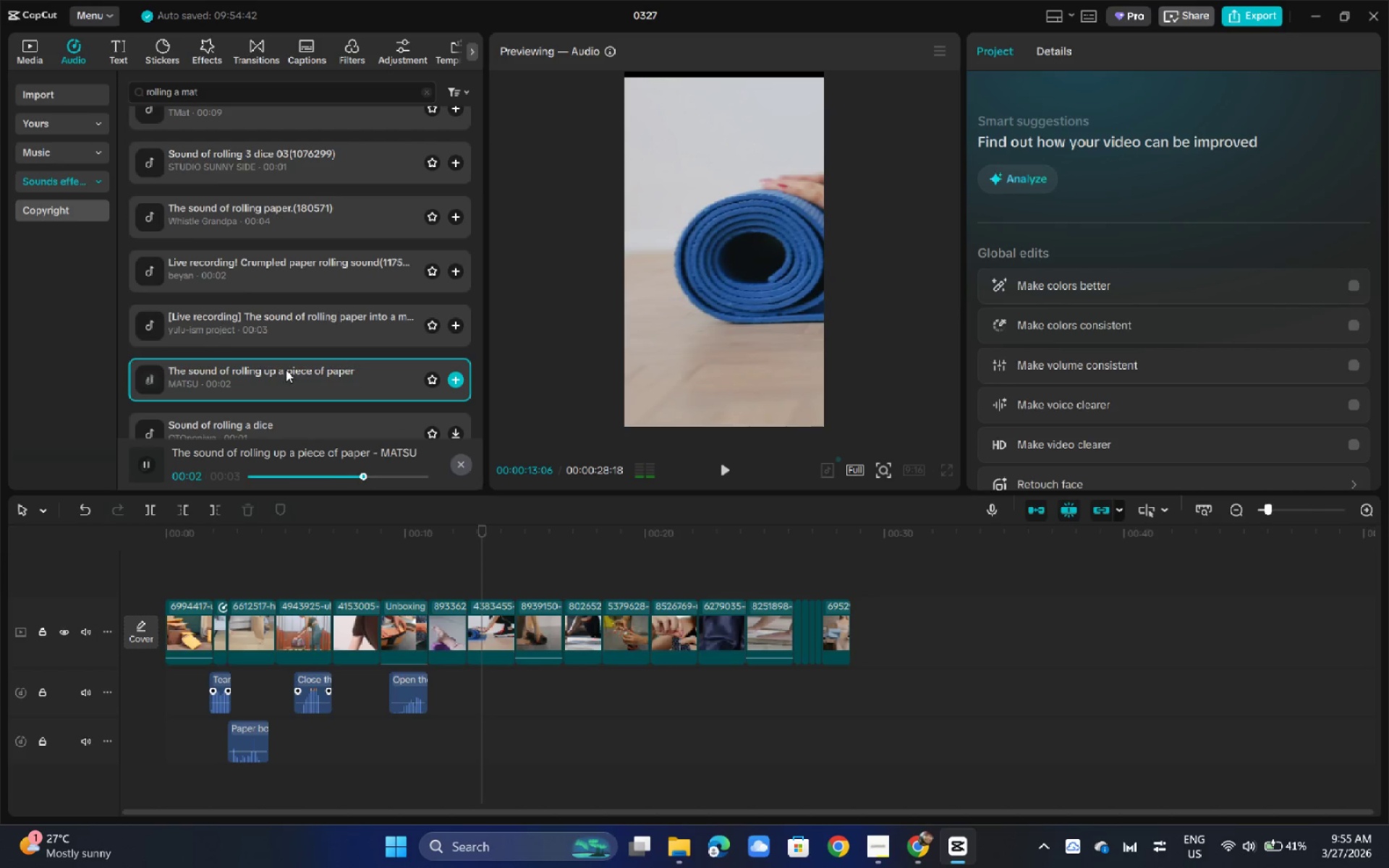 
left_click([286, 368])
 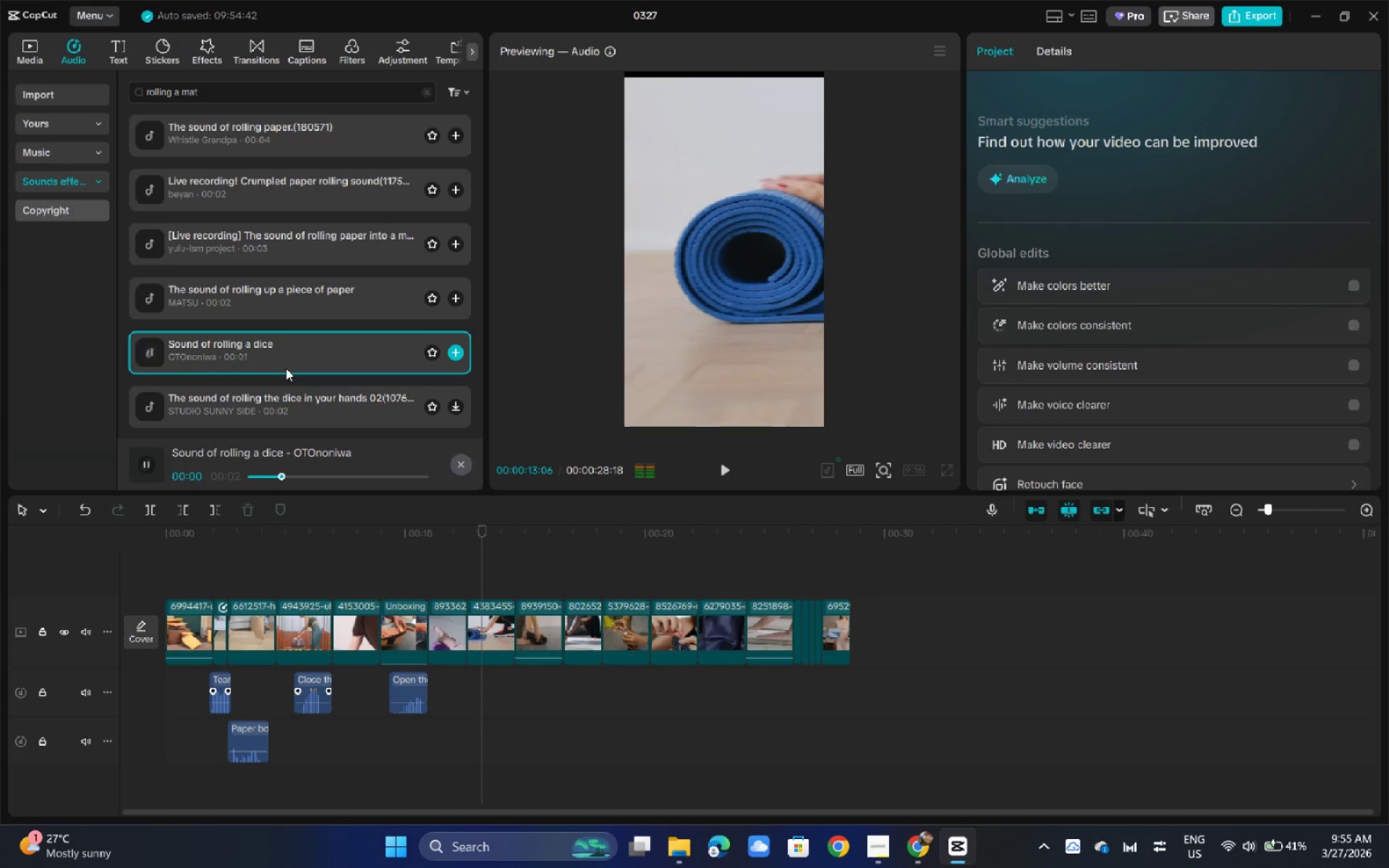 
scroll: coordinate [286, 370], scroll_direction: down, amount: 1.0
 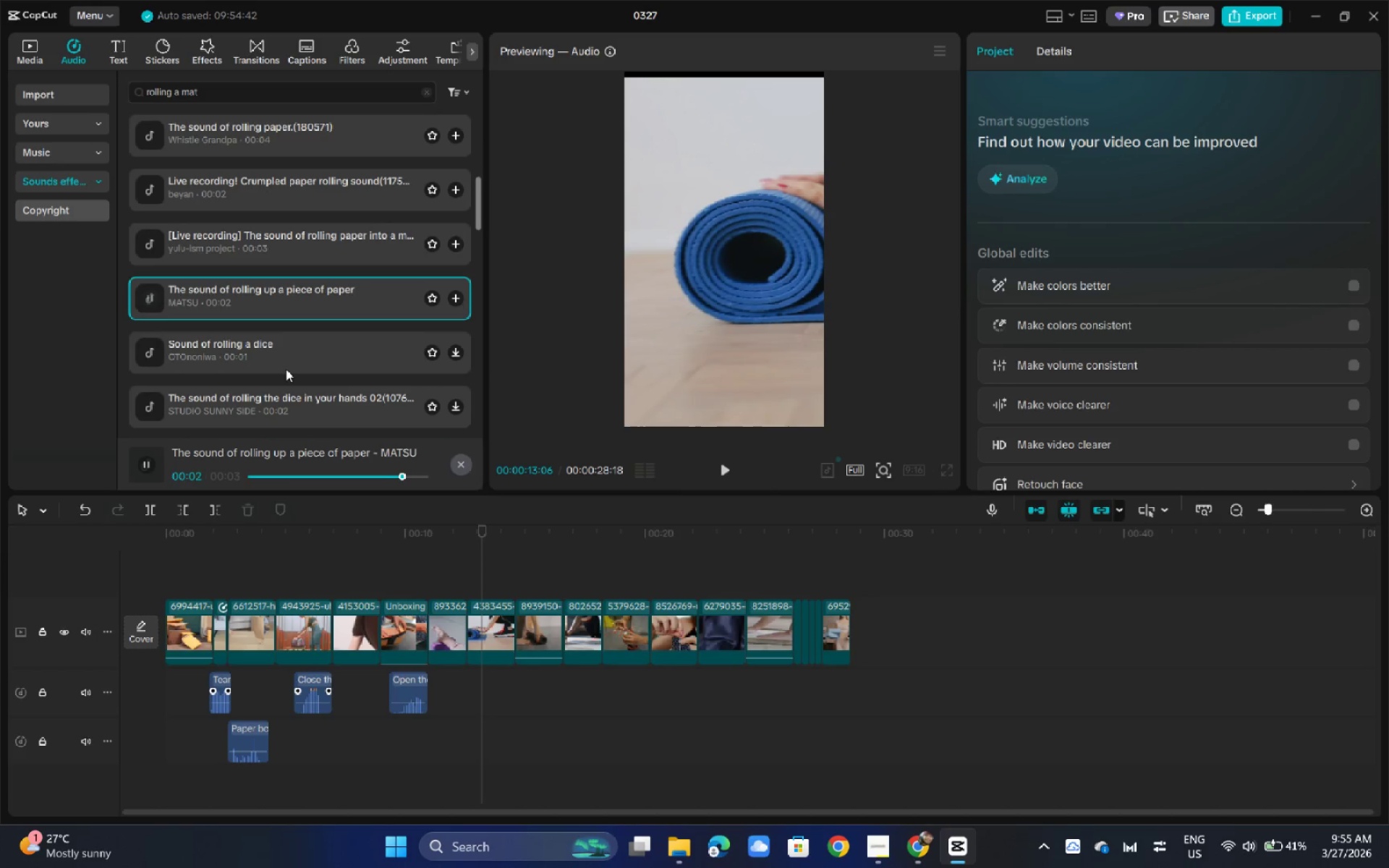 
left_click([283, 402])
 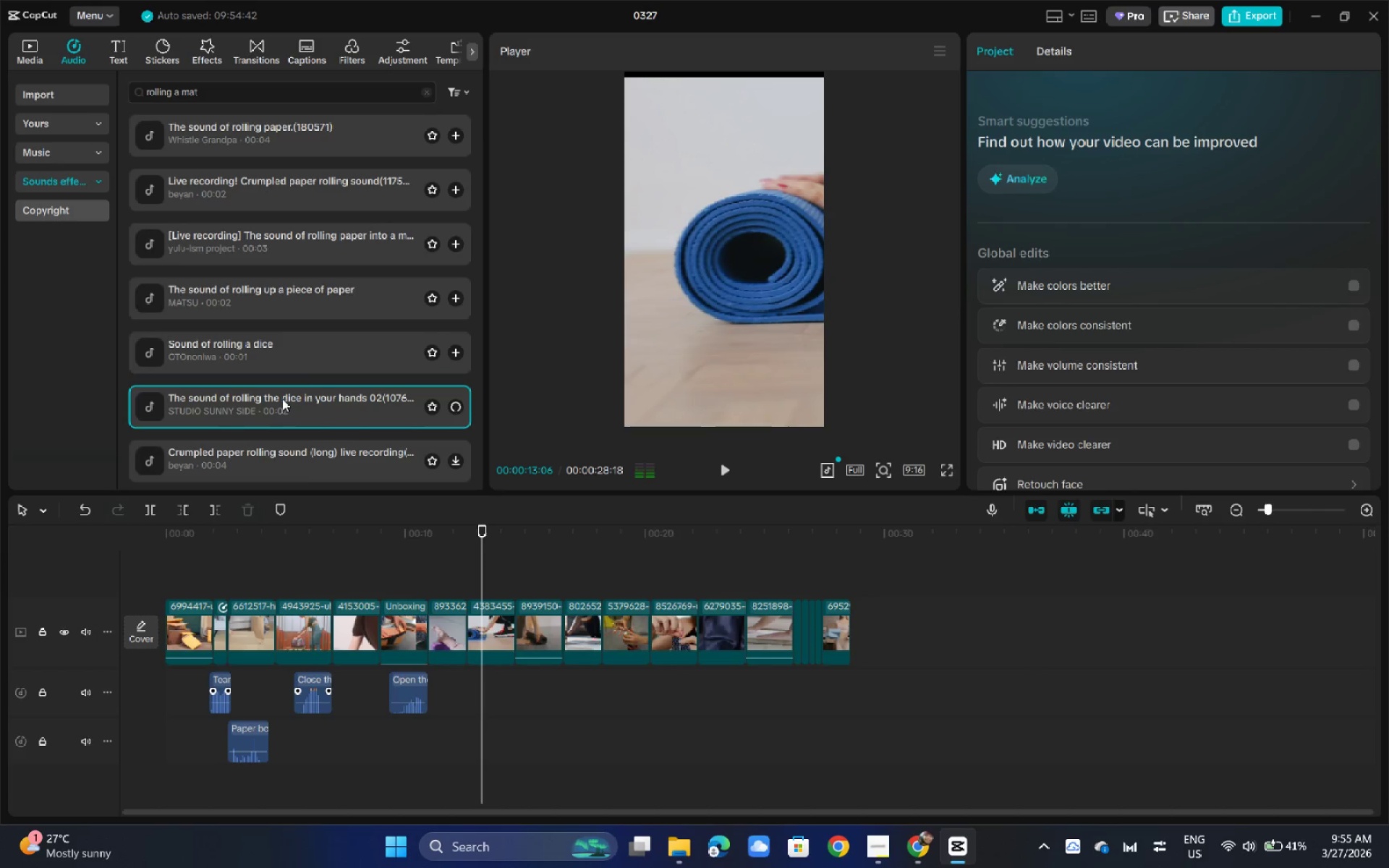 
left_click([286, 380])
 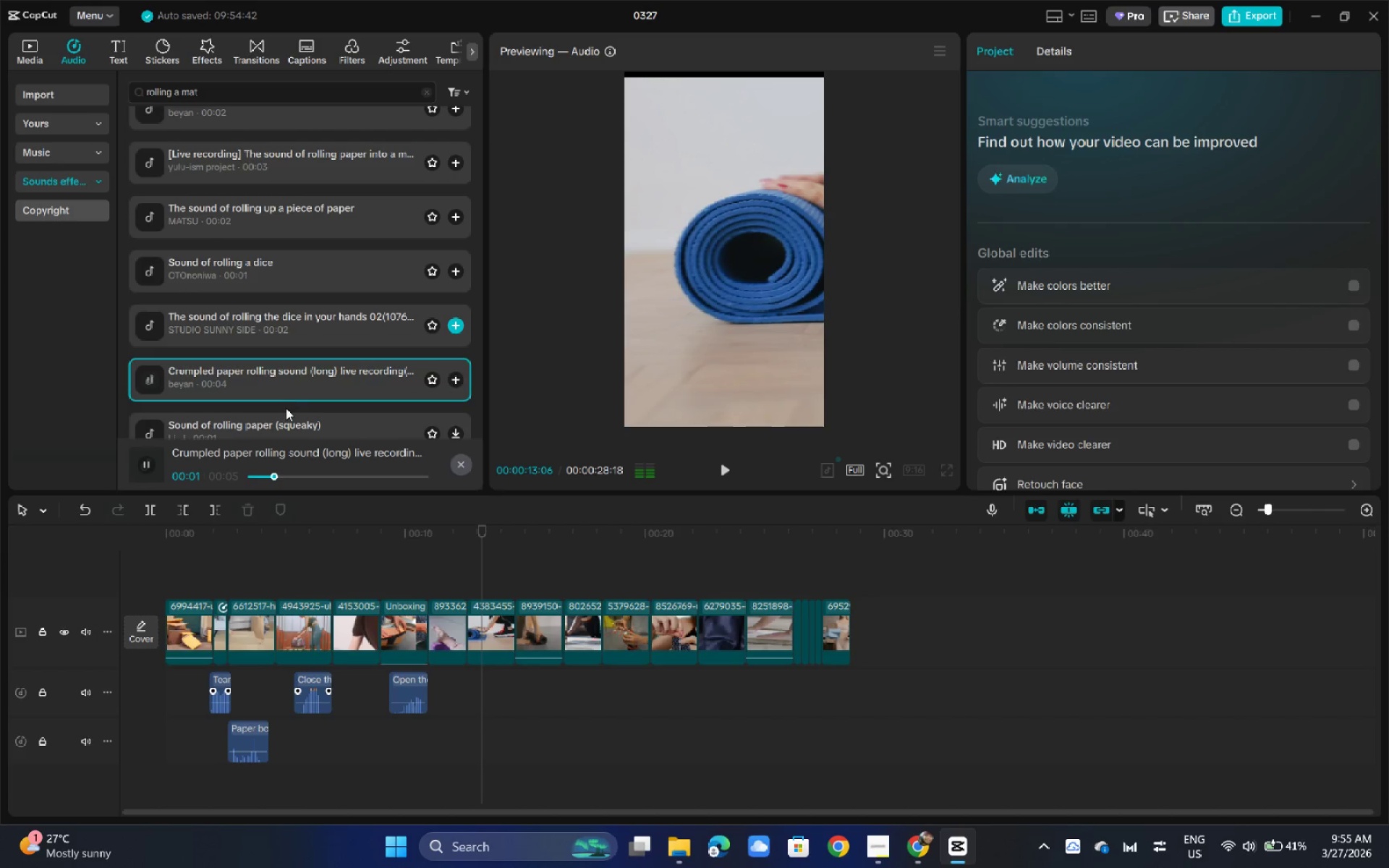 
scroll: coordinate [282, 398], scroll_direction: down, amount: 1.0
 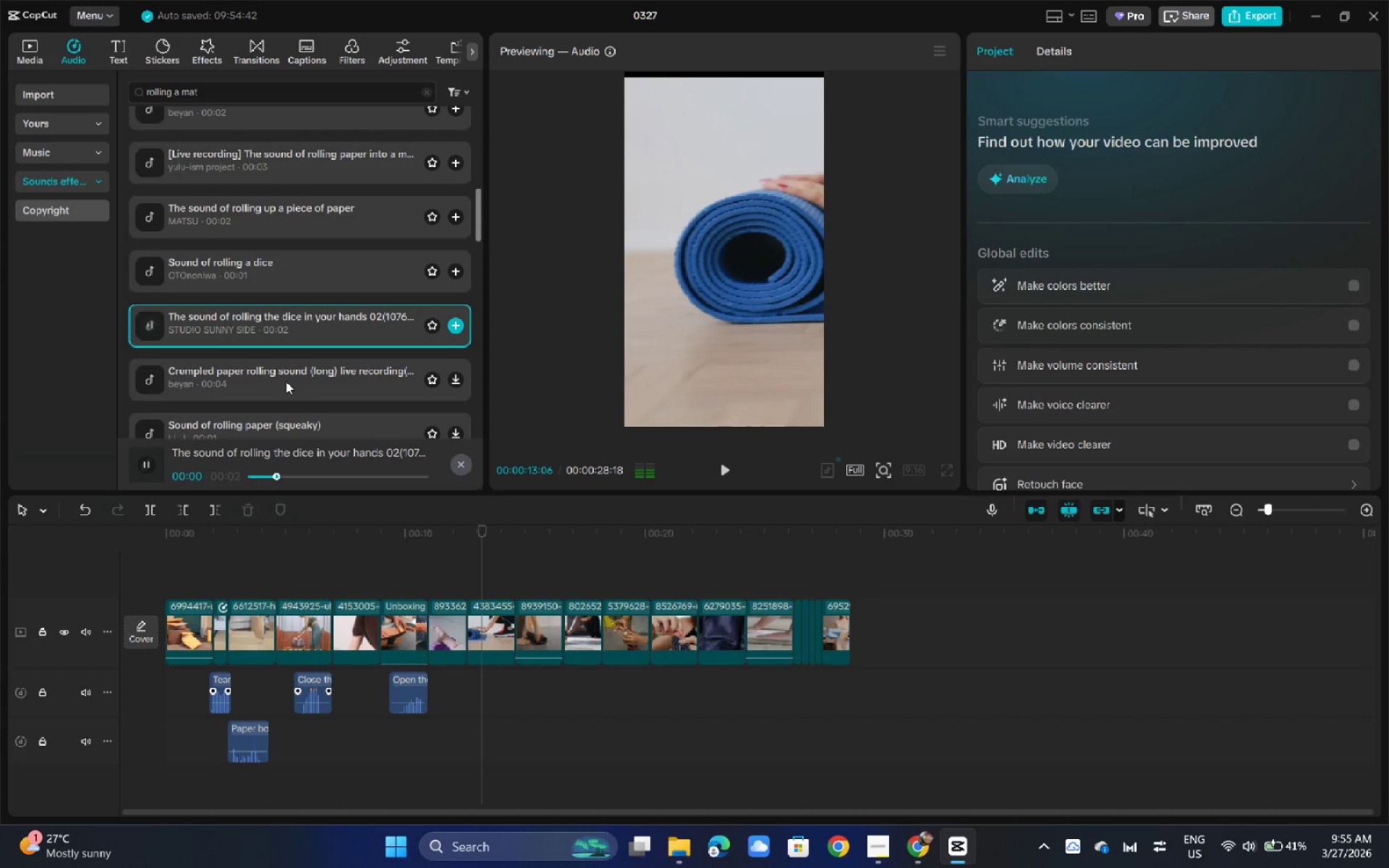 
left_click([285, 421])
 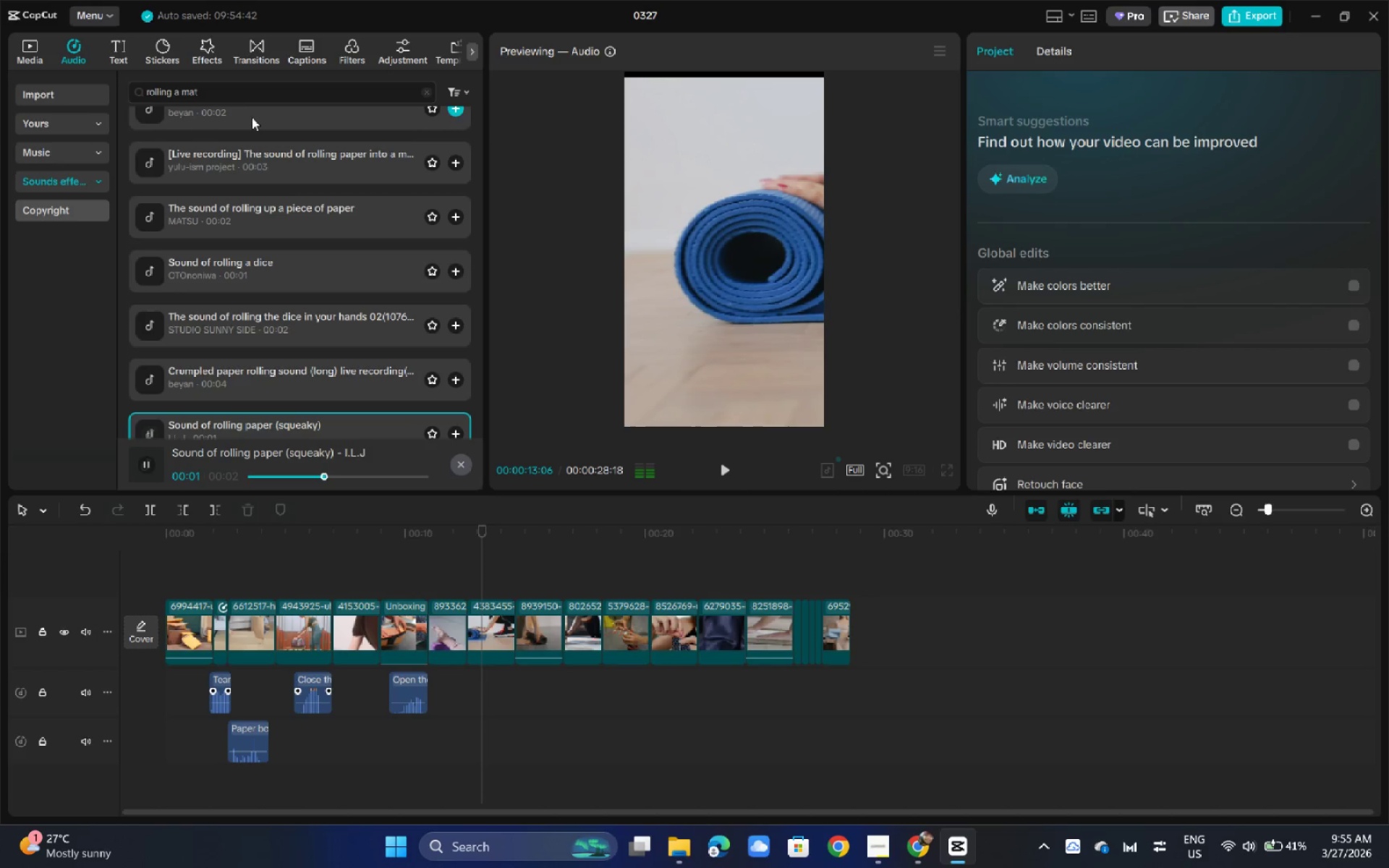 
scroll: coordinate [273, 200], scroll_direction: down, amount: 1.0
 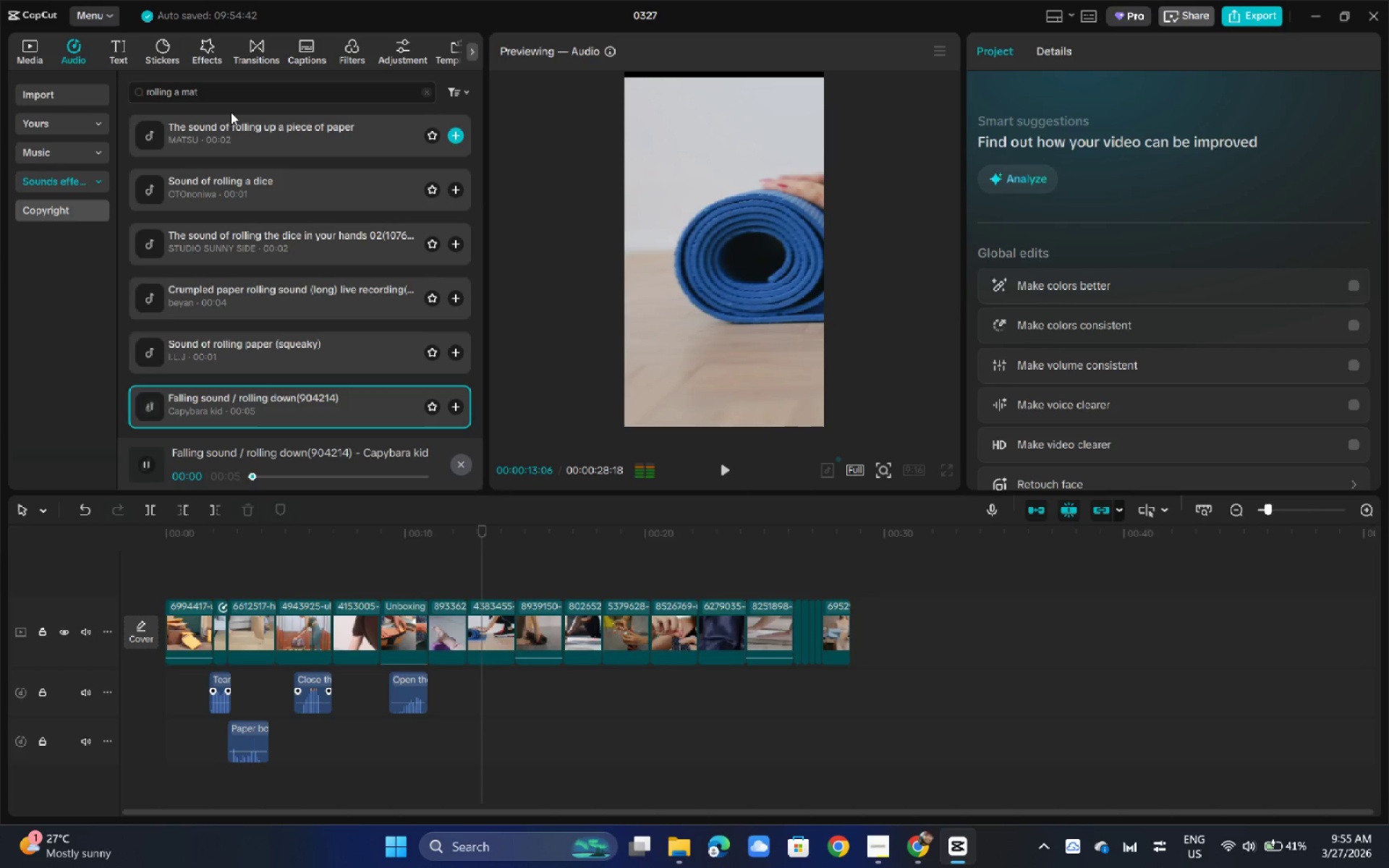 
left_click_drag(start_coordinate=[228, 88], to_coordinate=[179, 101])
 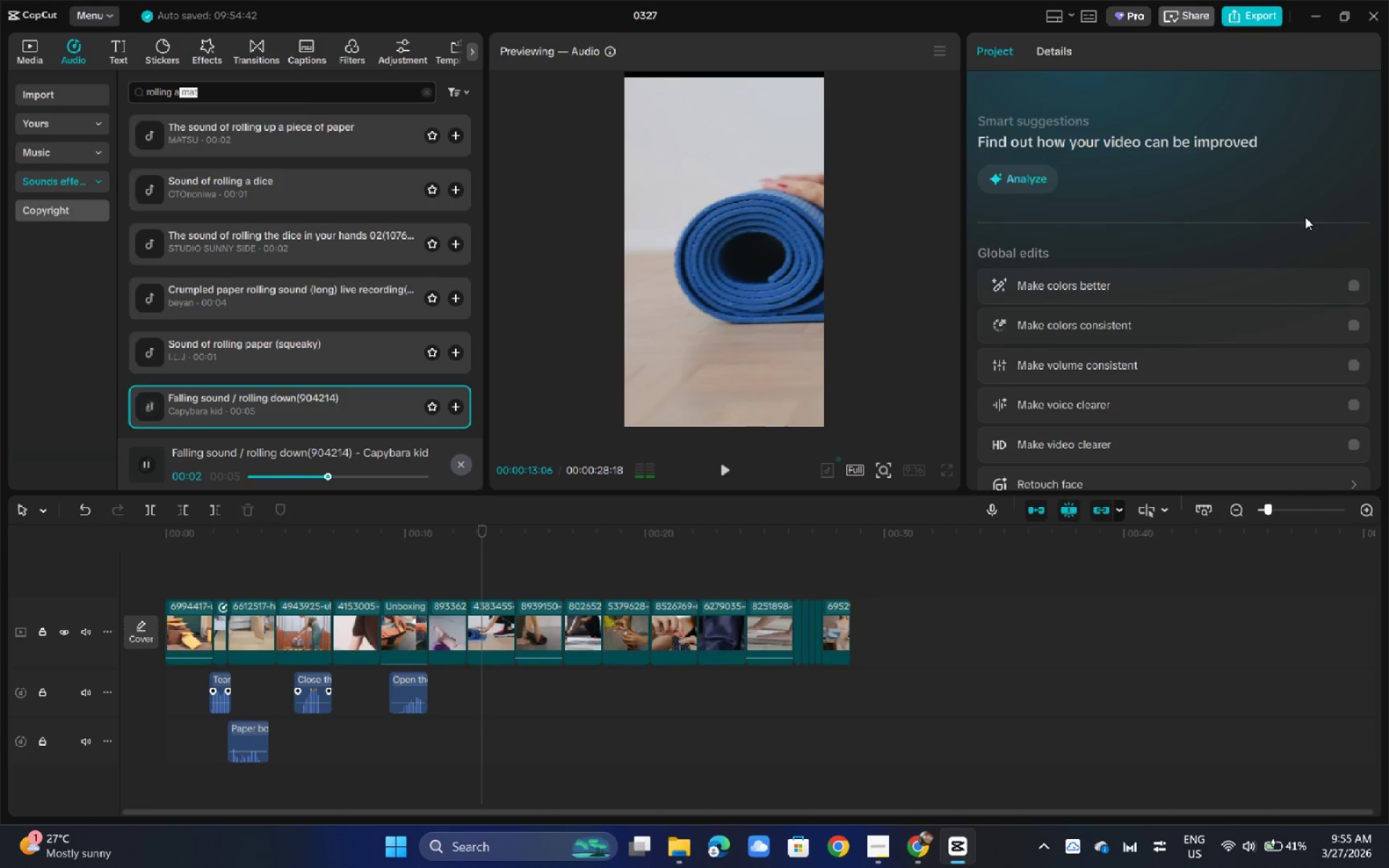 
key(Backspace)
type( ma)
 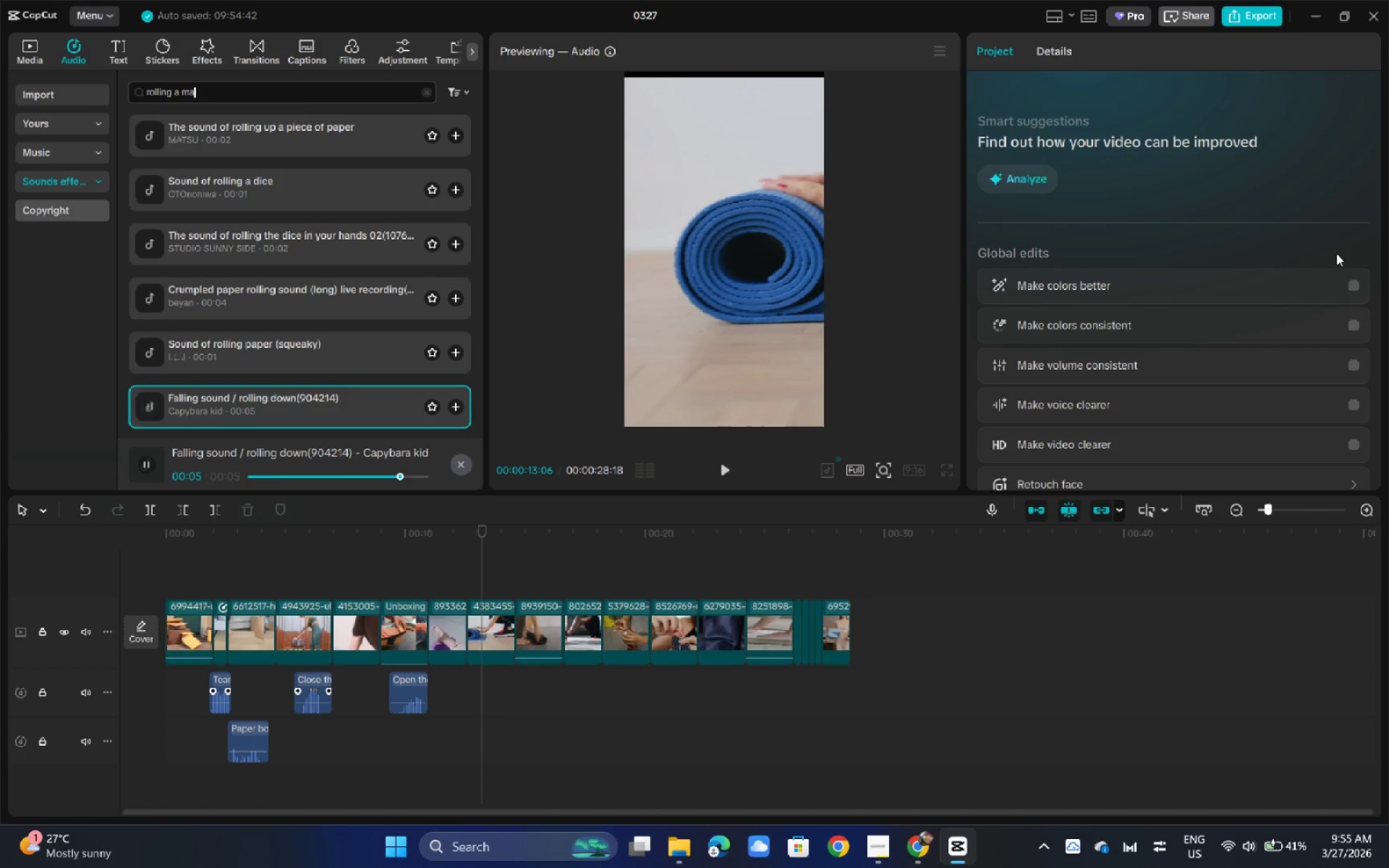 
key(Backspace)
 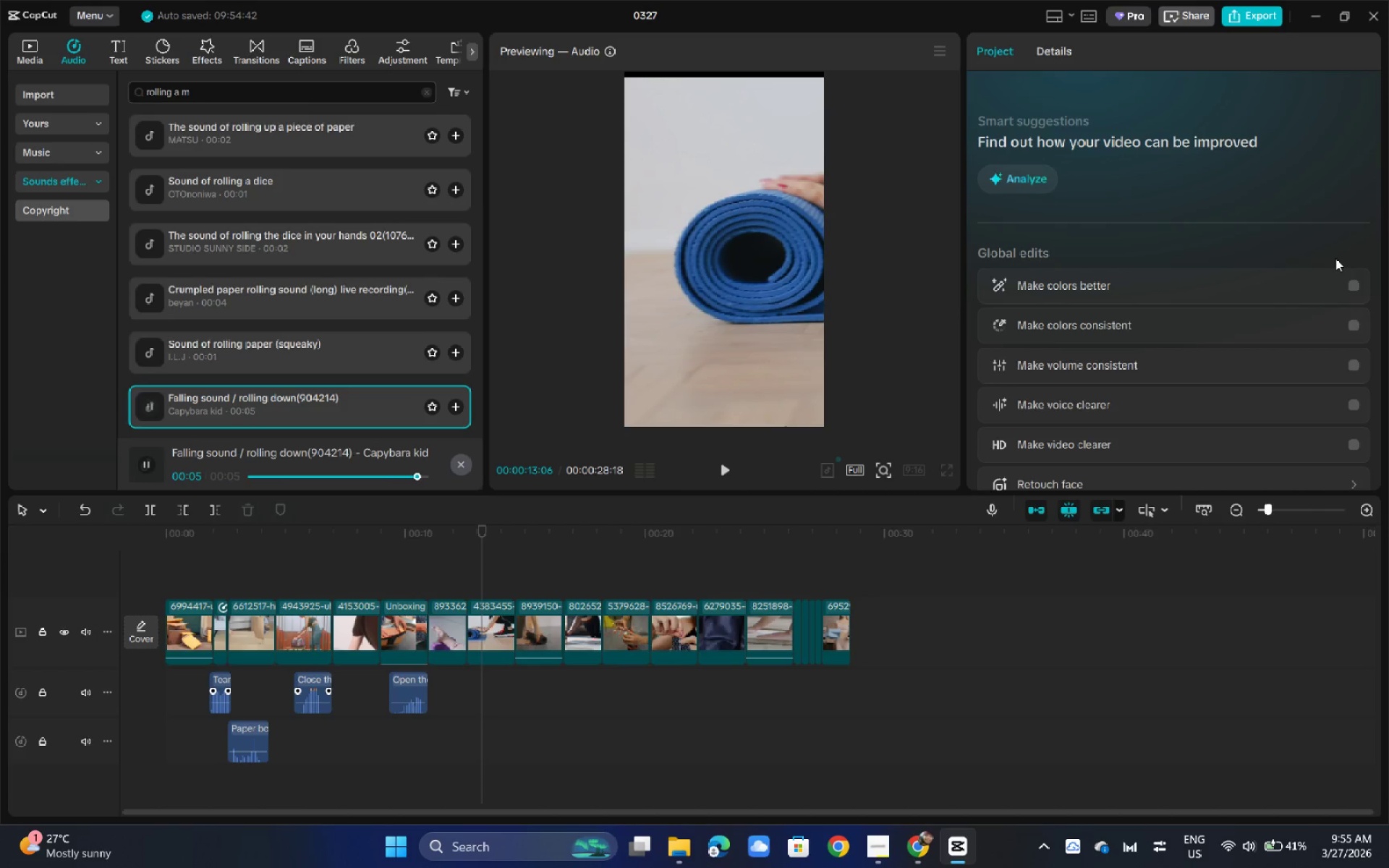 
key(Backspace)
 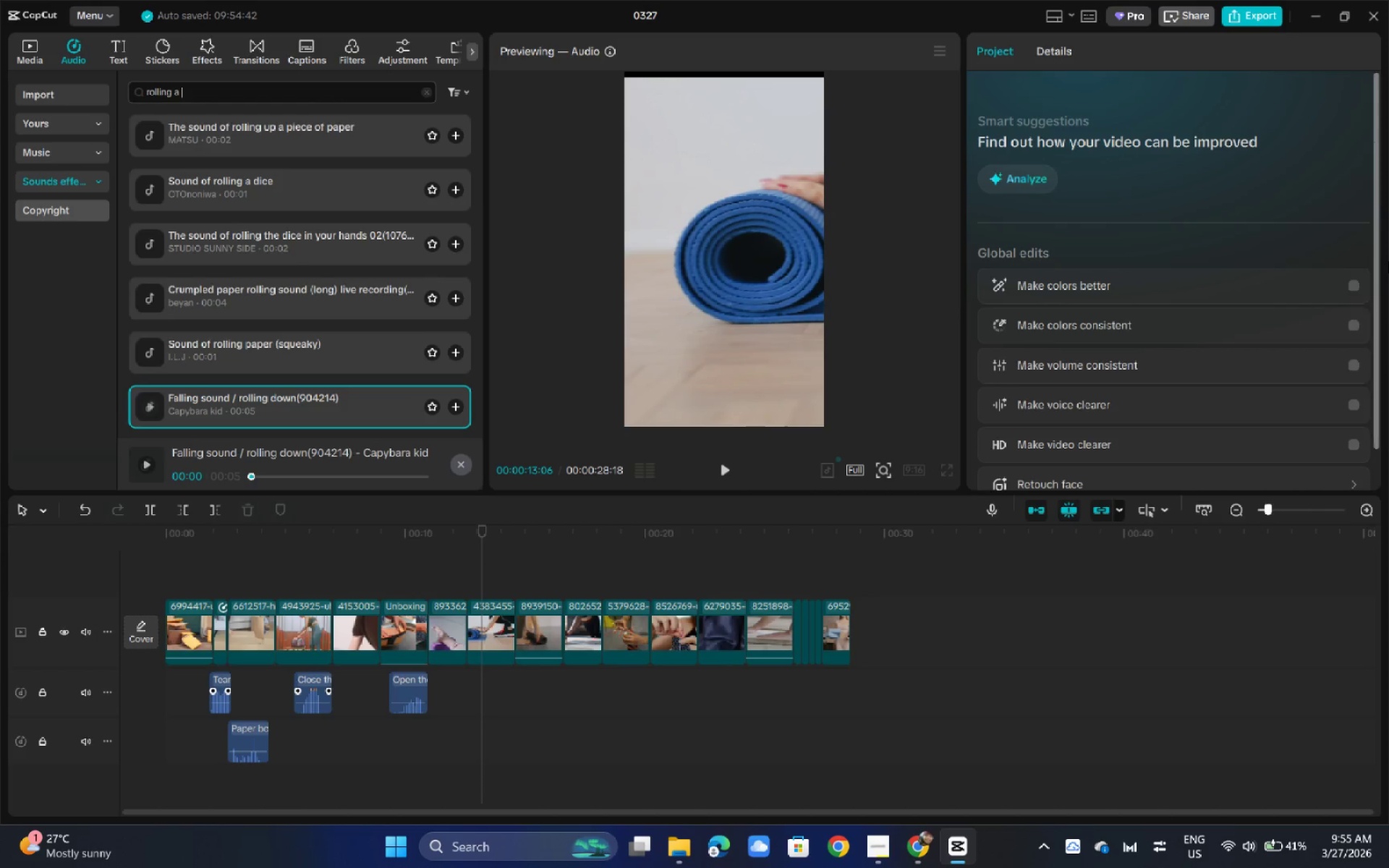 
type(bka)
 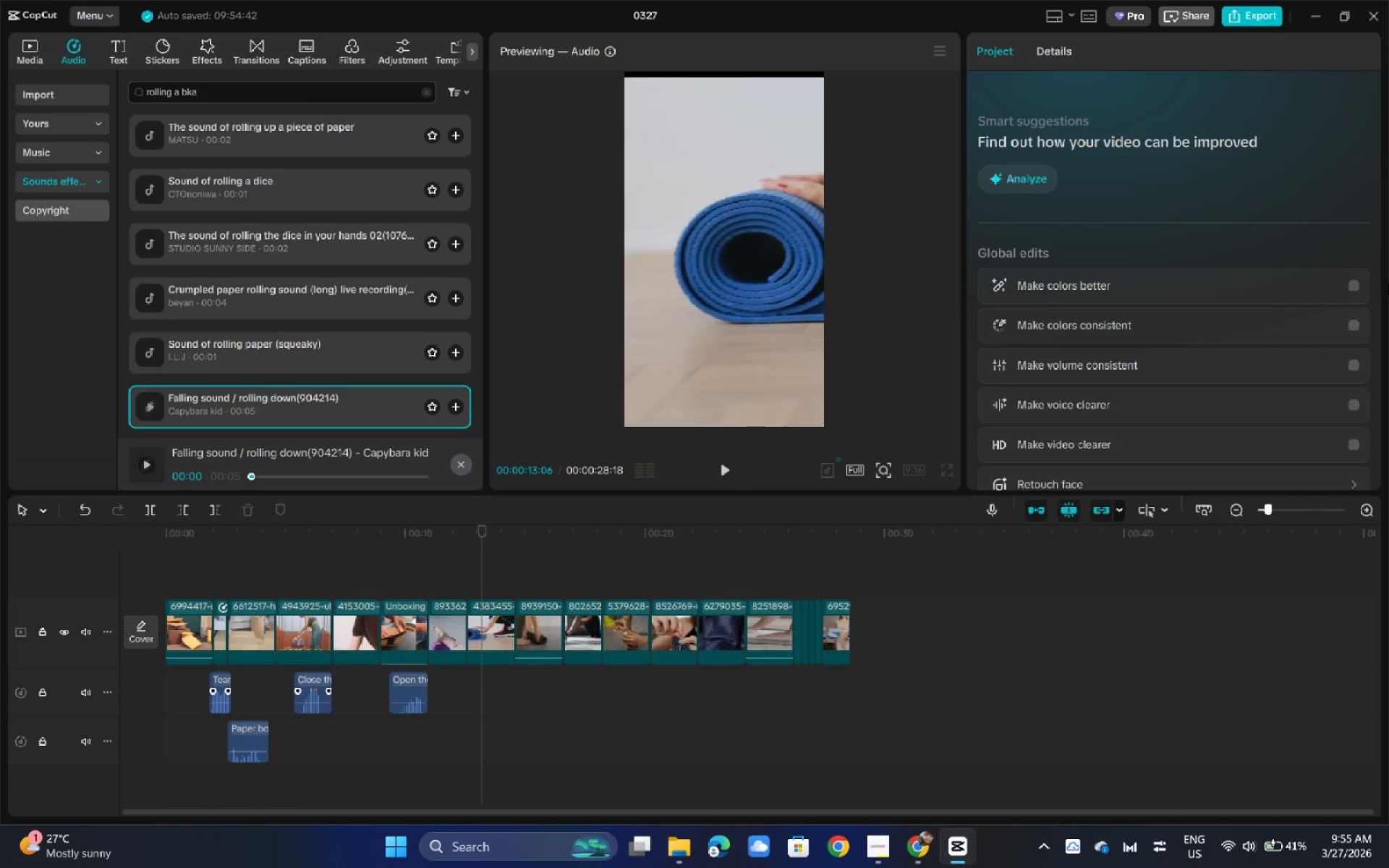 
key(Backspace)
key(Backspace)
type(lanket)
 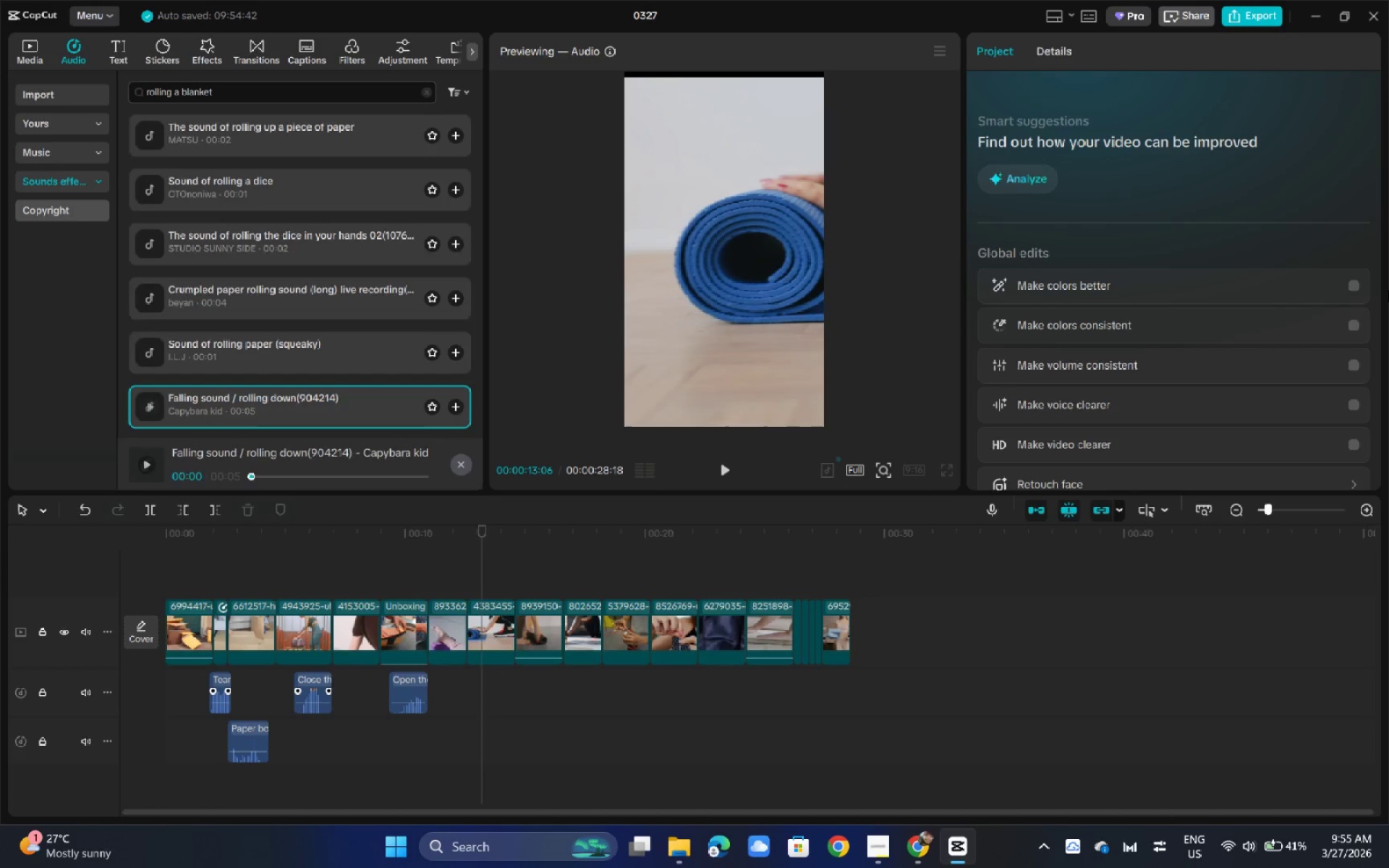 
key(Enter)
 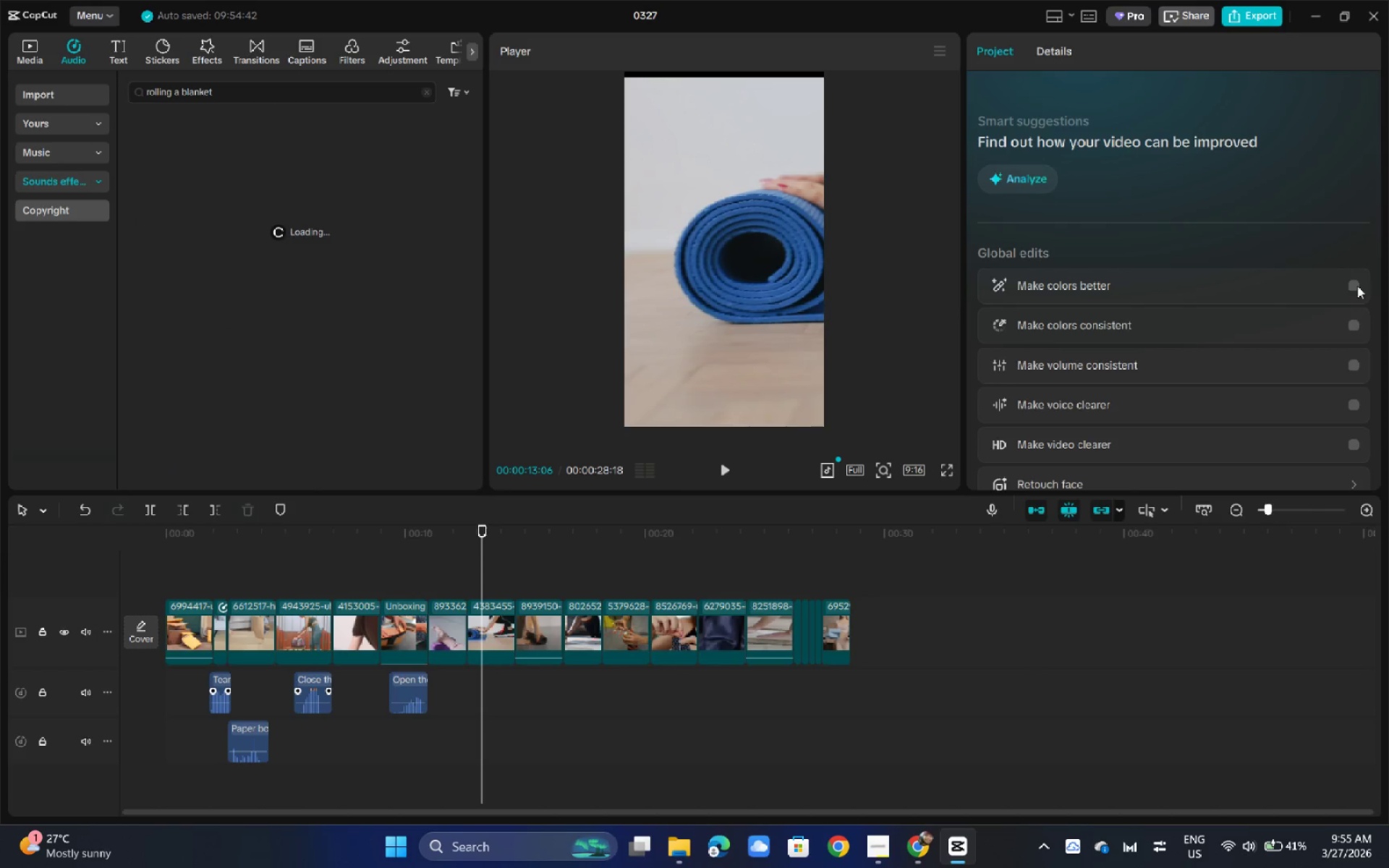 
key(Alt+AltLeft)
 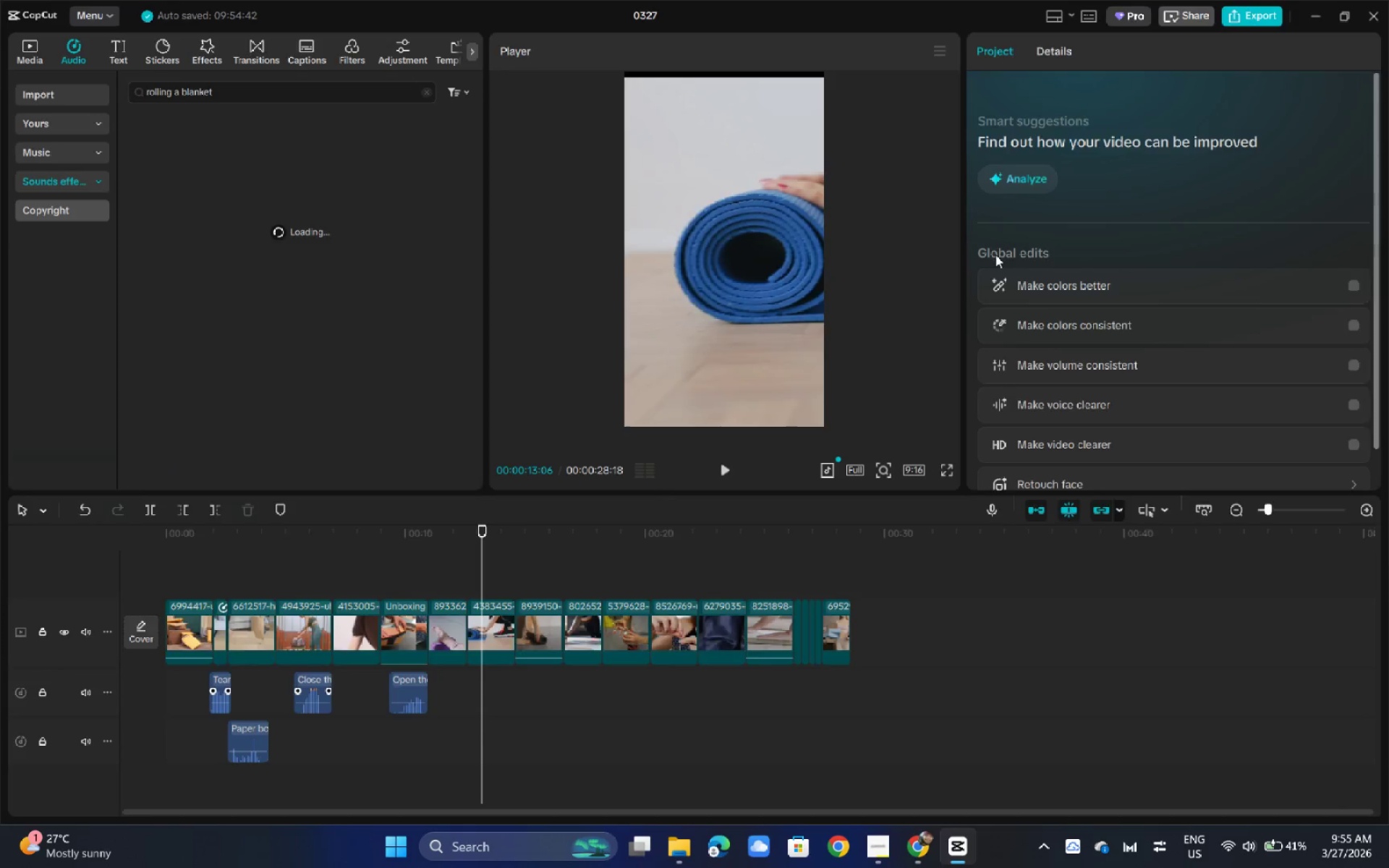 
key(Alt+Tab)
 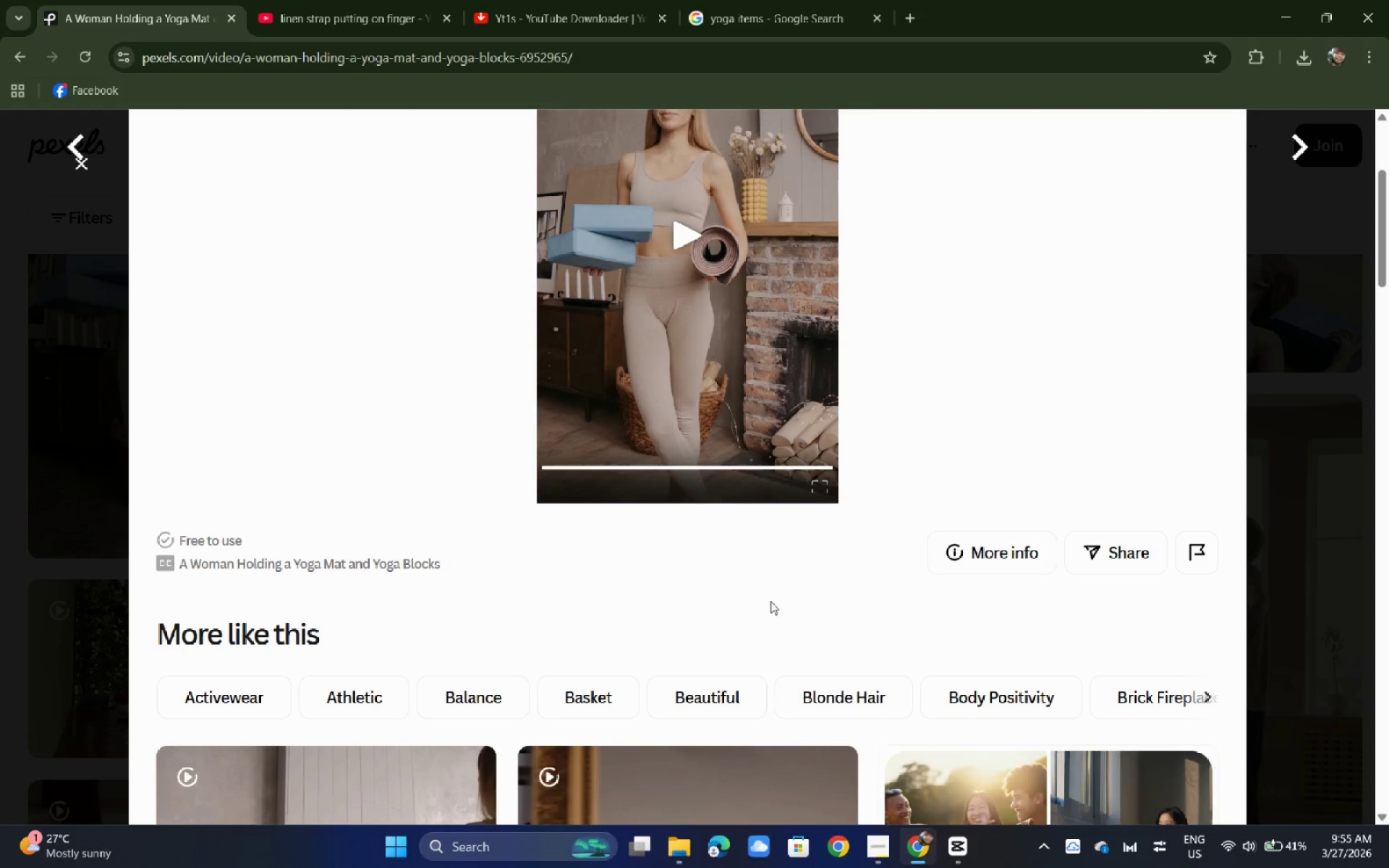 
key(Alt+Tab)
 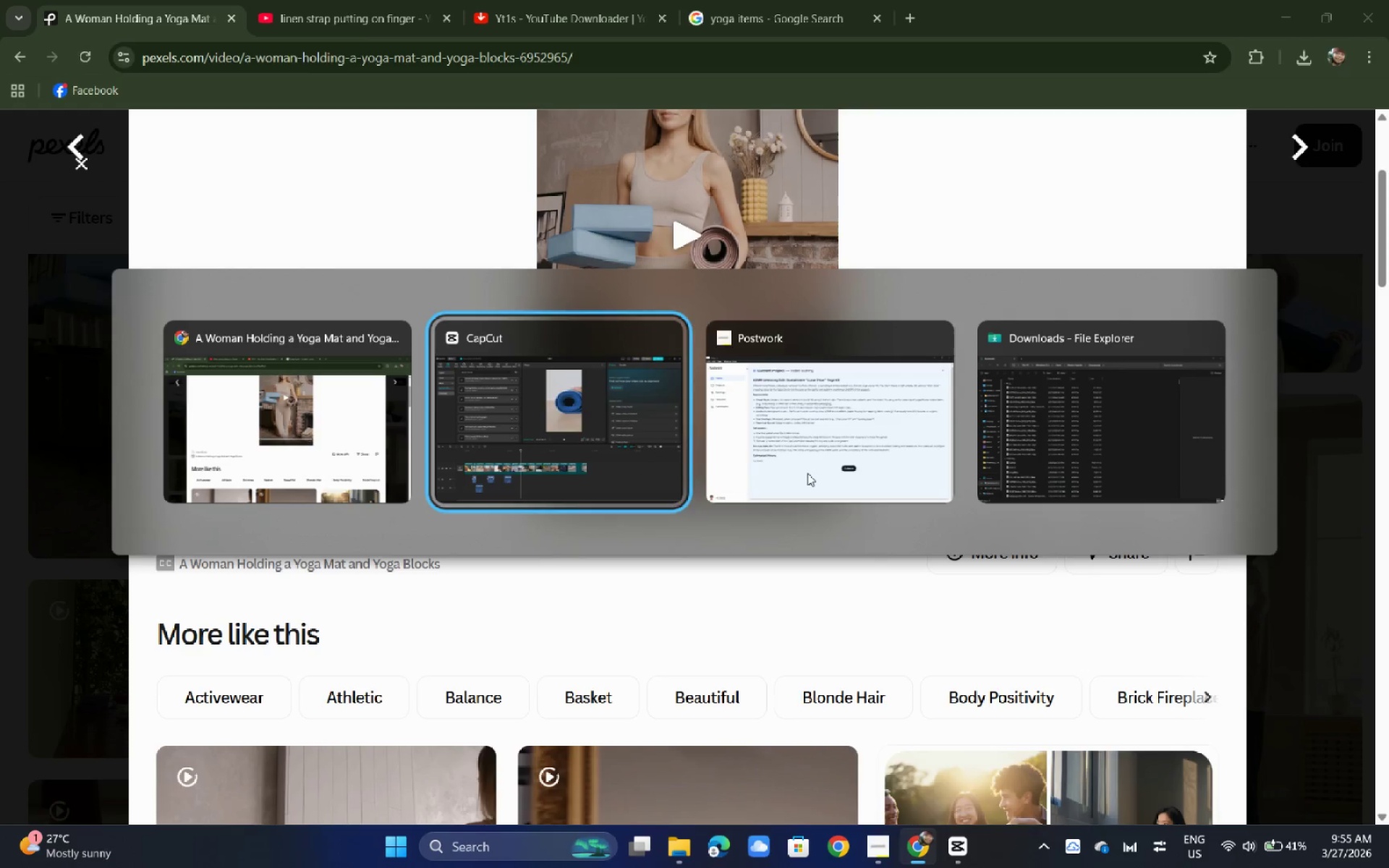 
key(Alt+Tab)